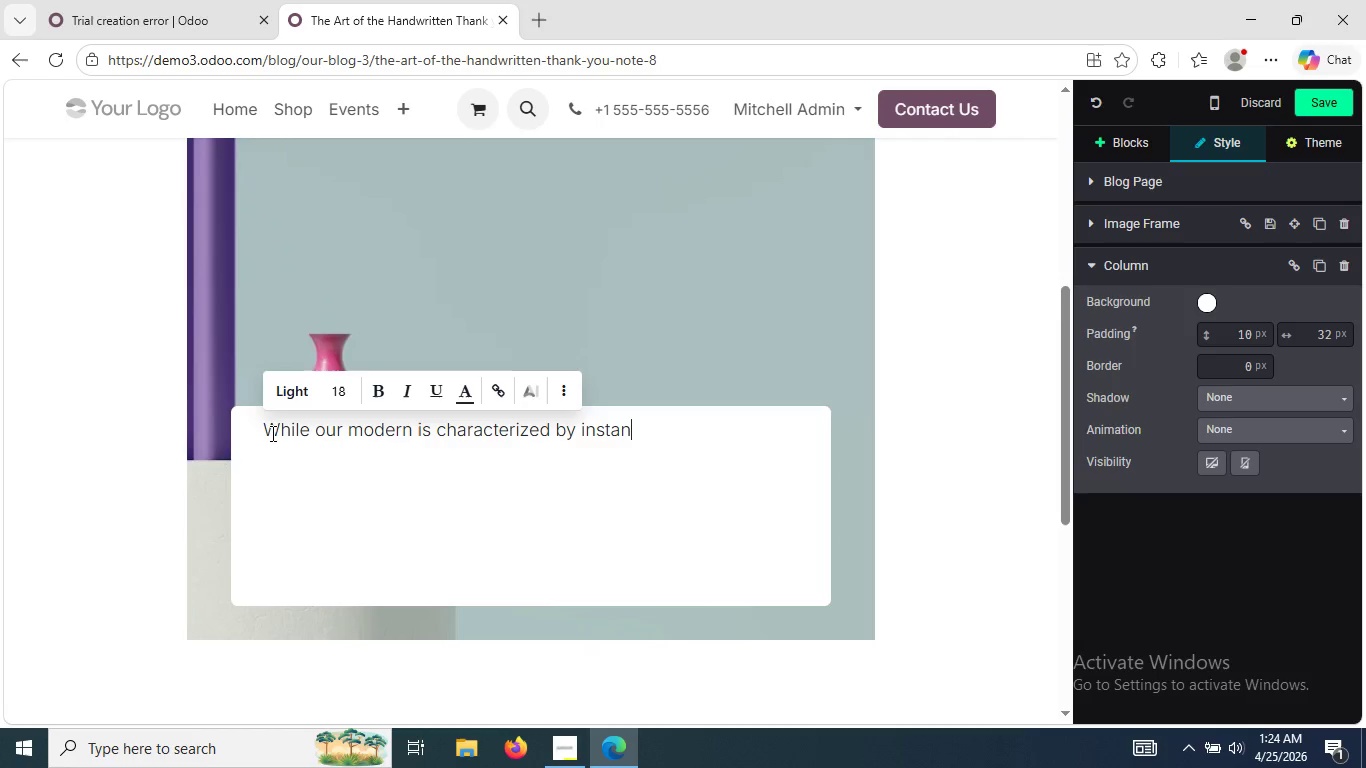 
wait(8.08)
 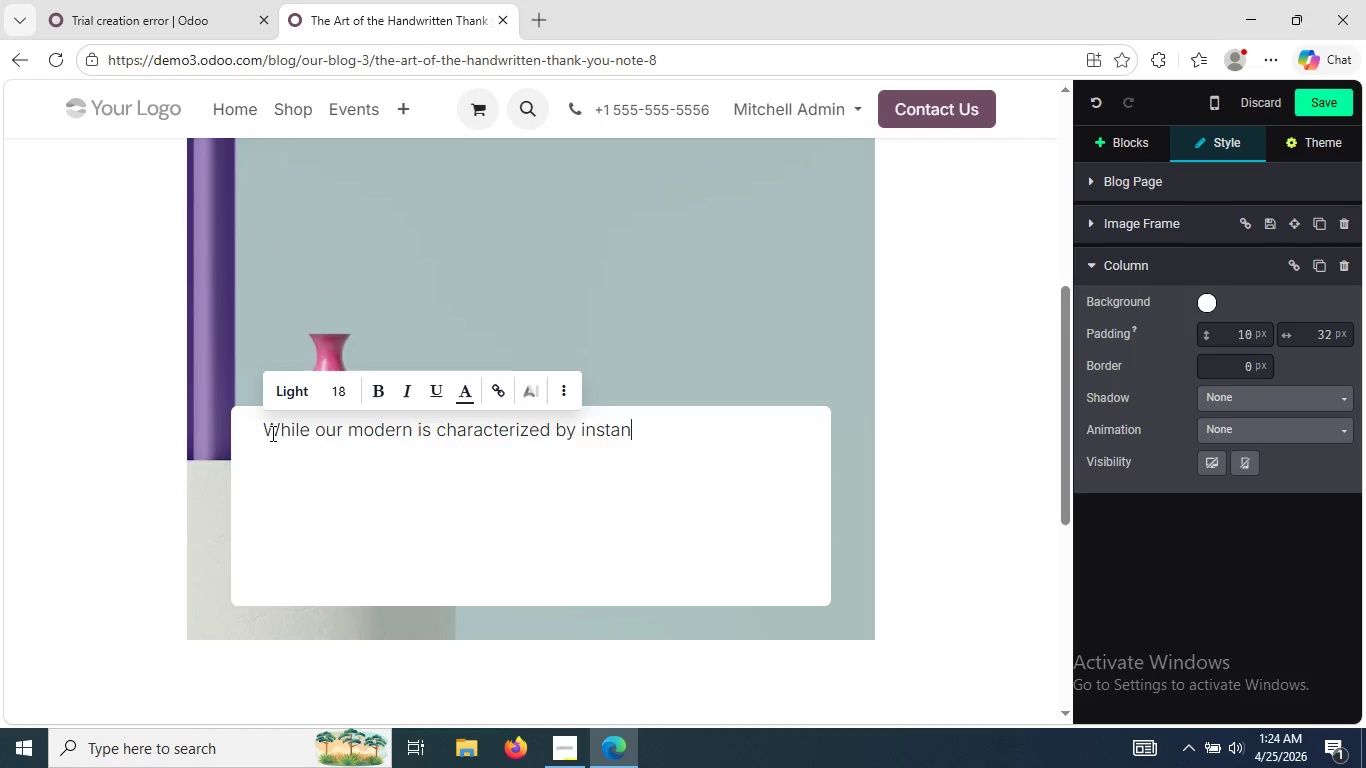 
type(taneous messagin)
 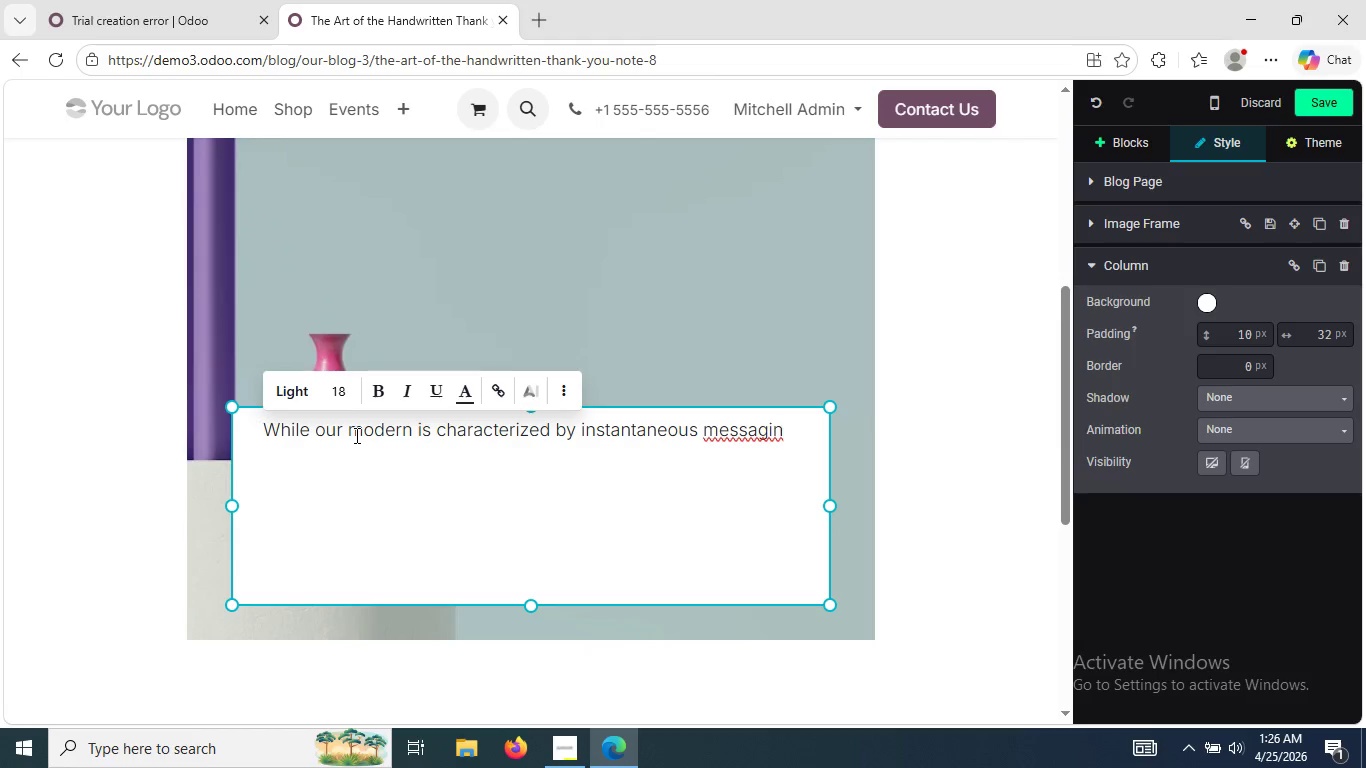 
wait(122.06)
 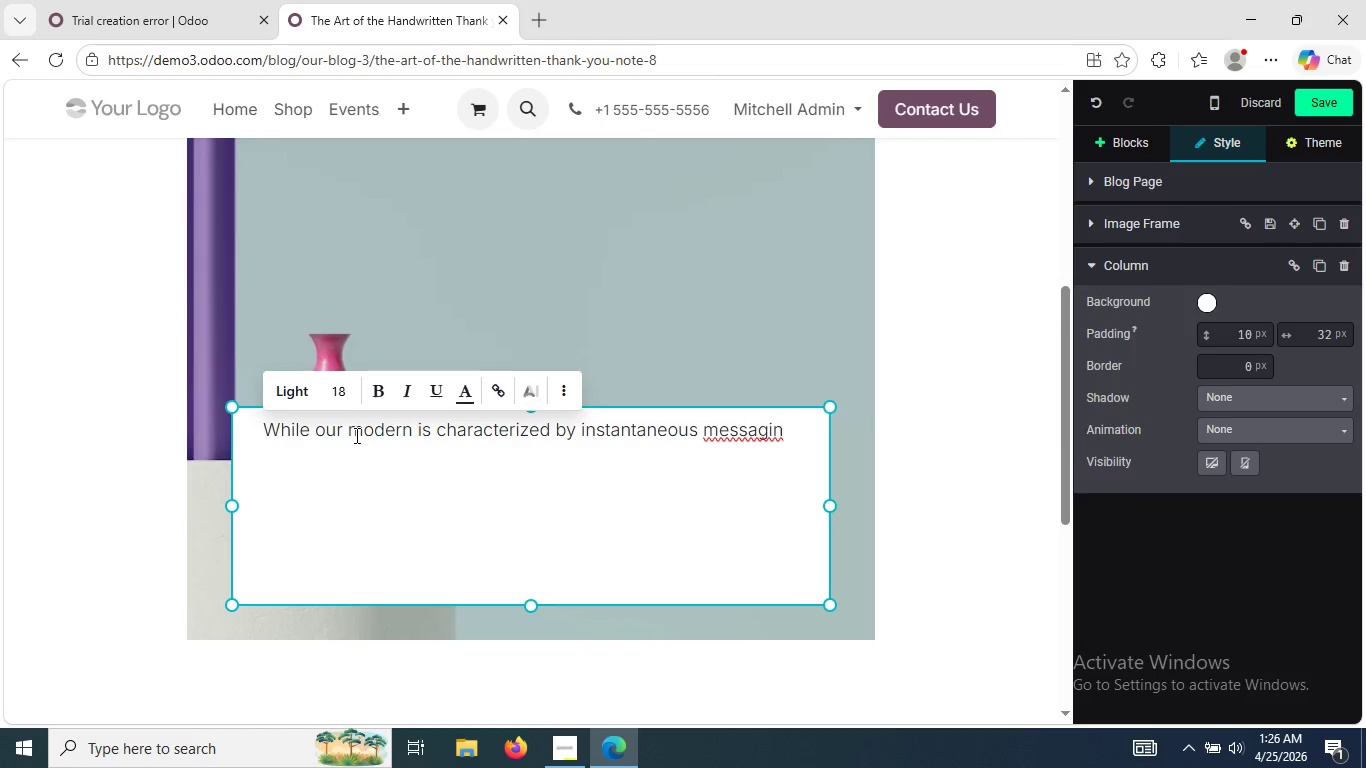 
type(ng )
key(Backspace)
key(Backspace)
key(Backspace)
 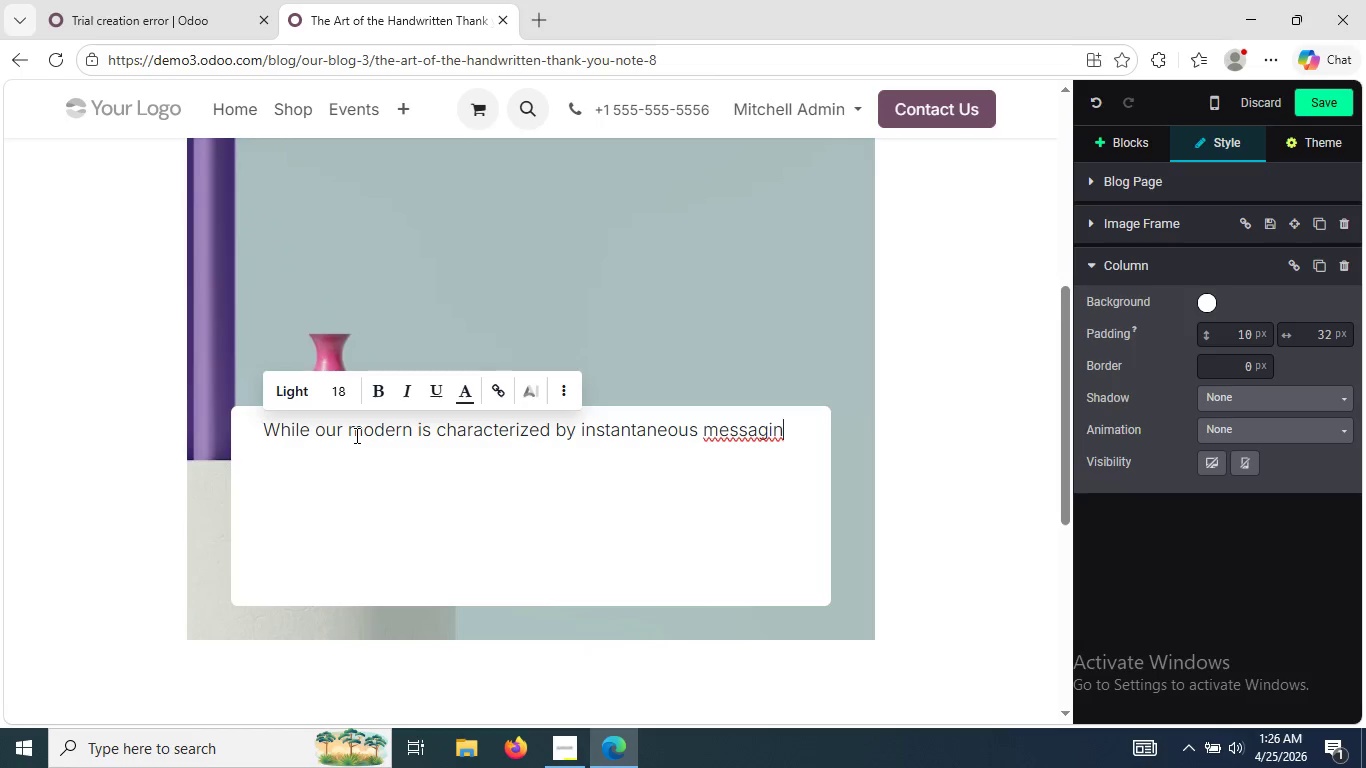 
wait(9.25)
 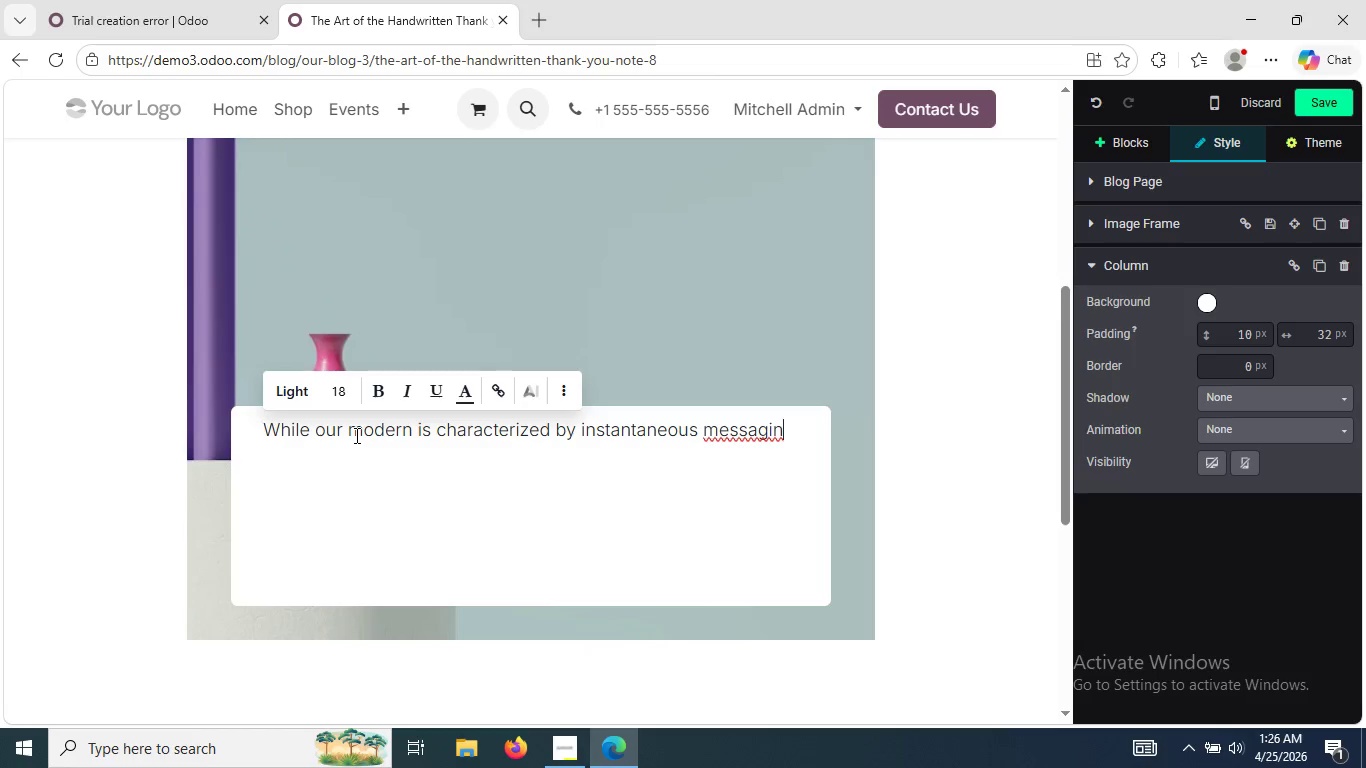 
type(g an)
 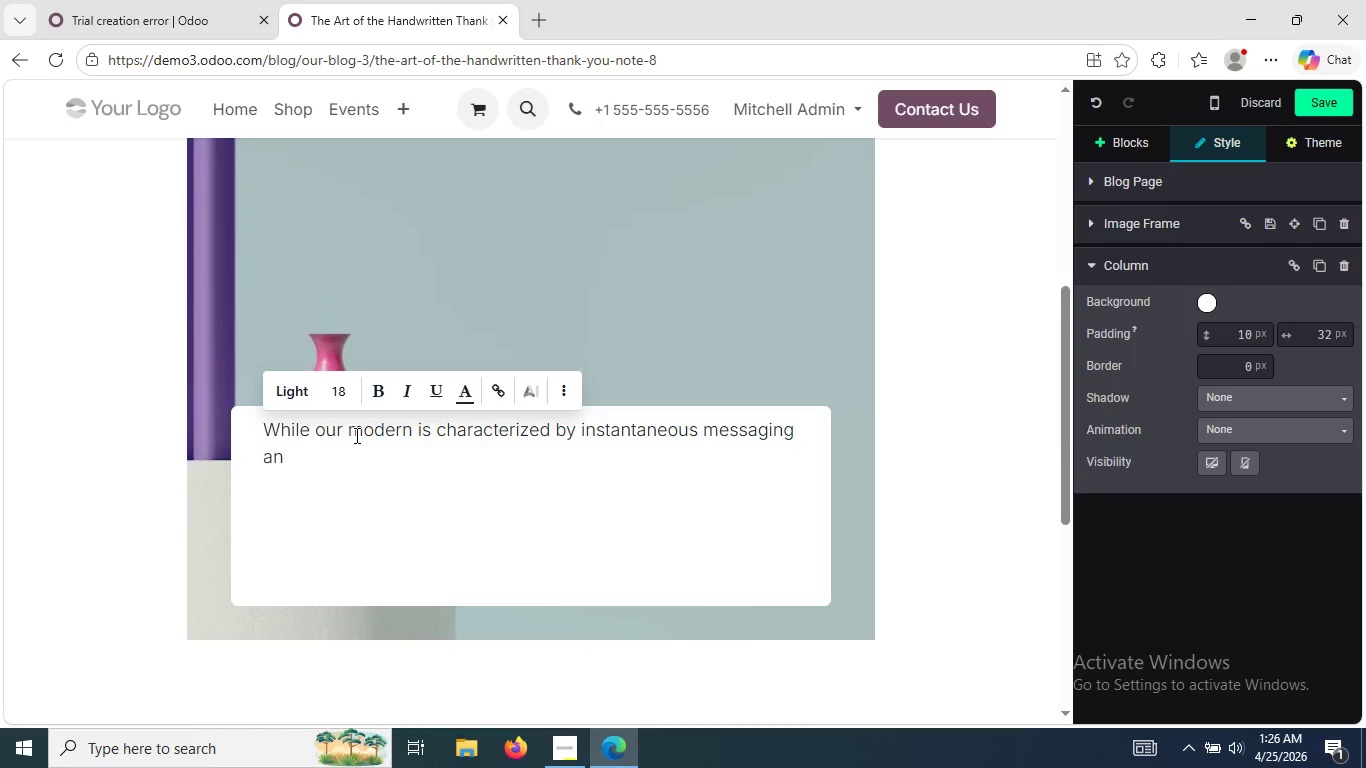 
type(d temporary )
 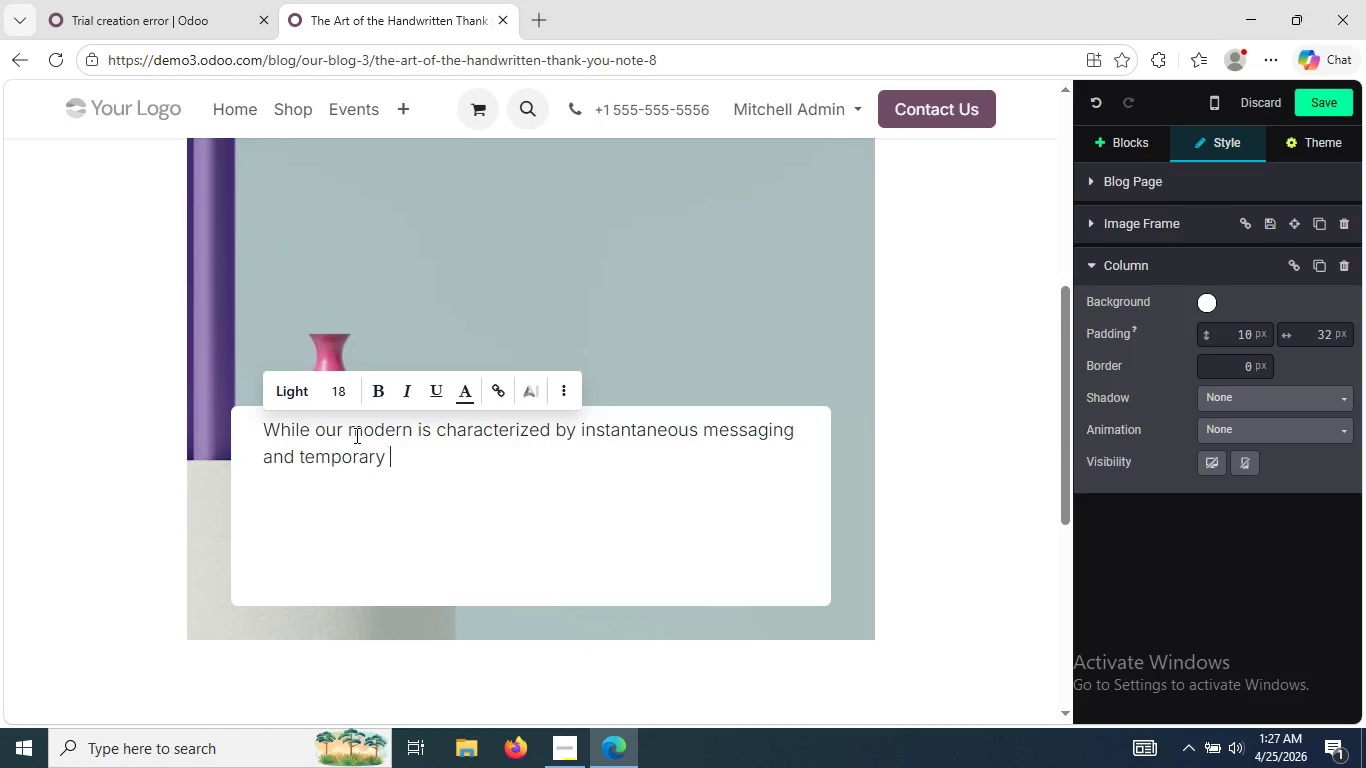 
type(noti)
key(Tab)
type(s)
 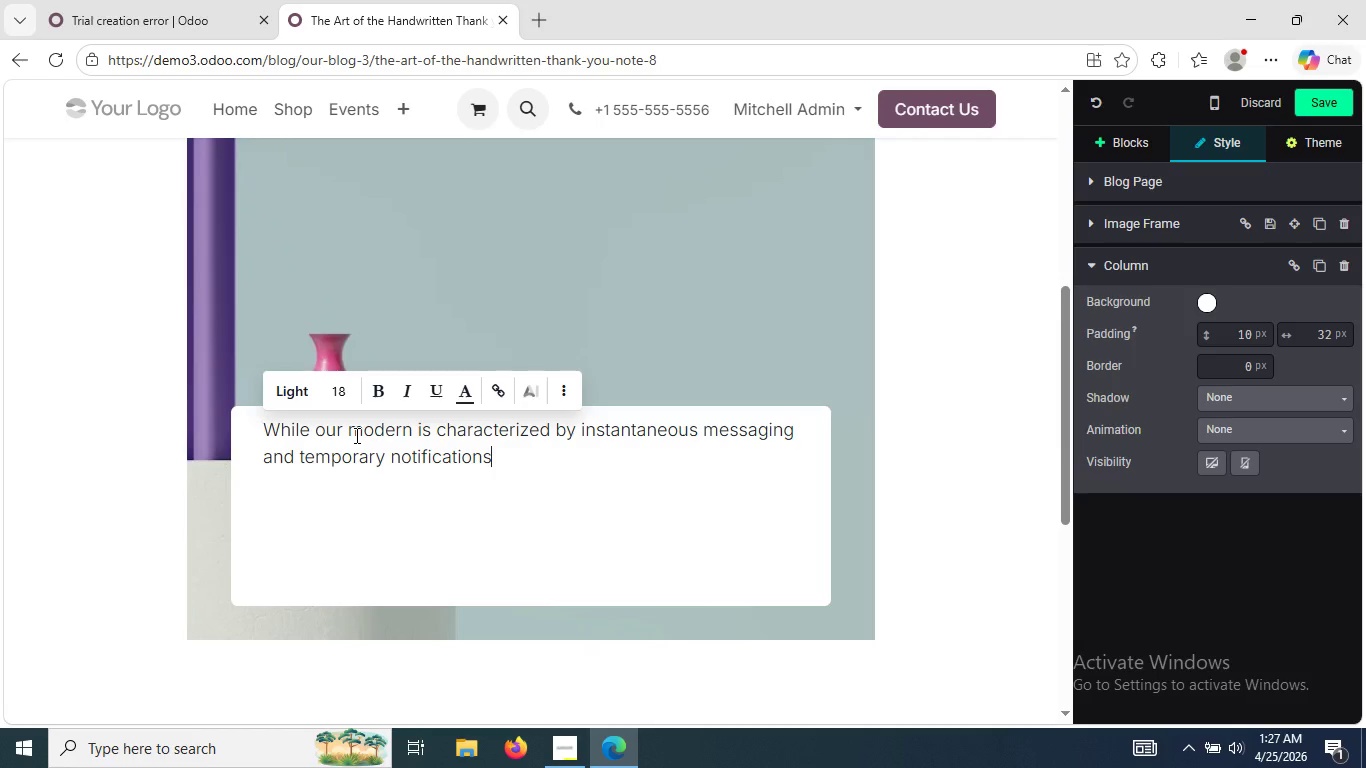 
wait(12.61)
 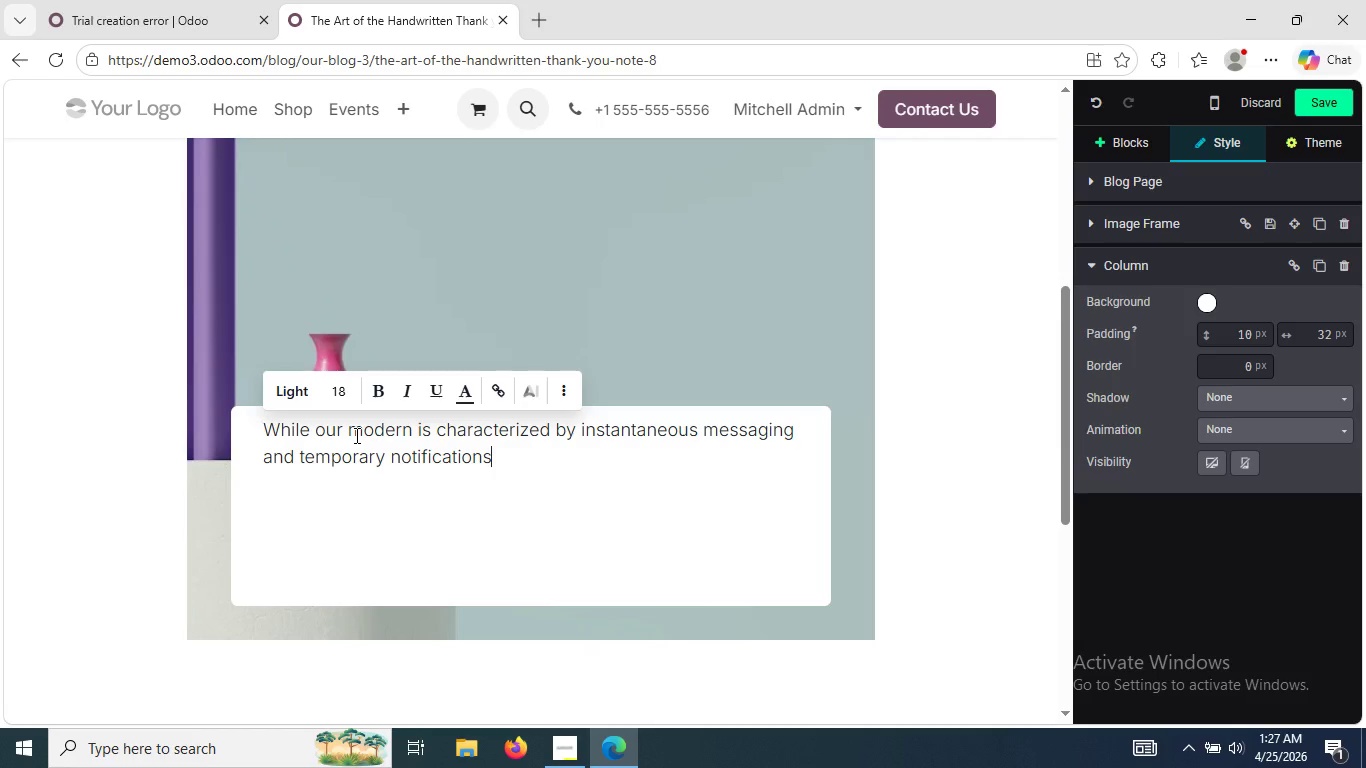 
type(, wri)
 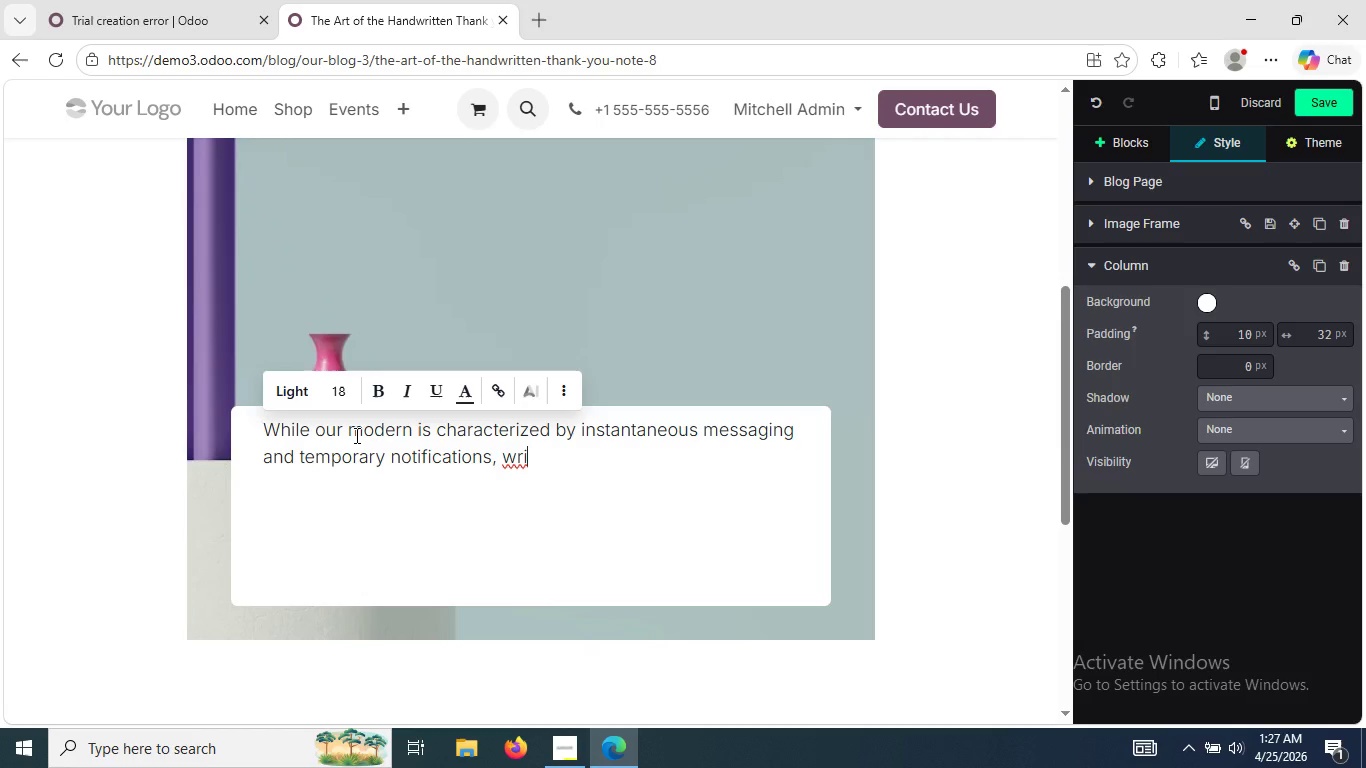 
wait(13.62)
 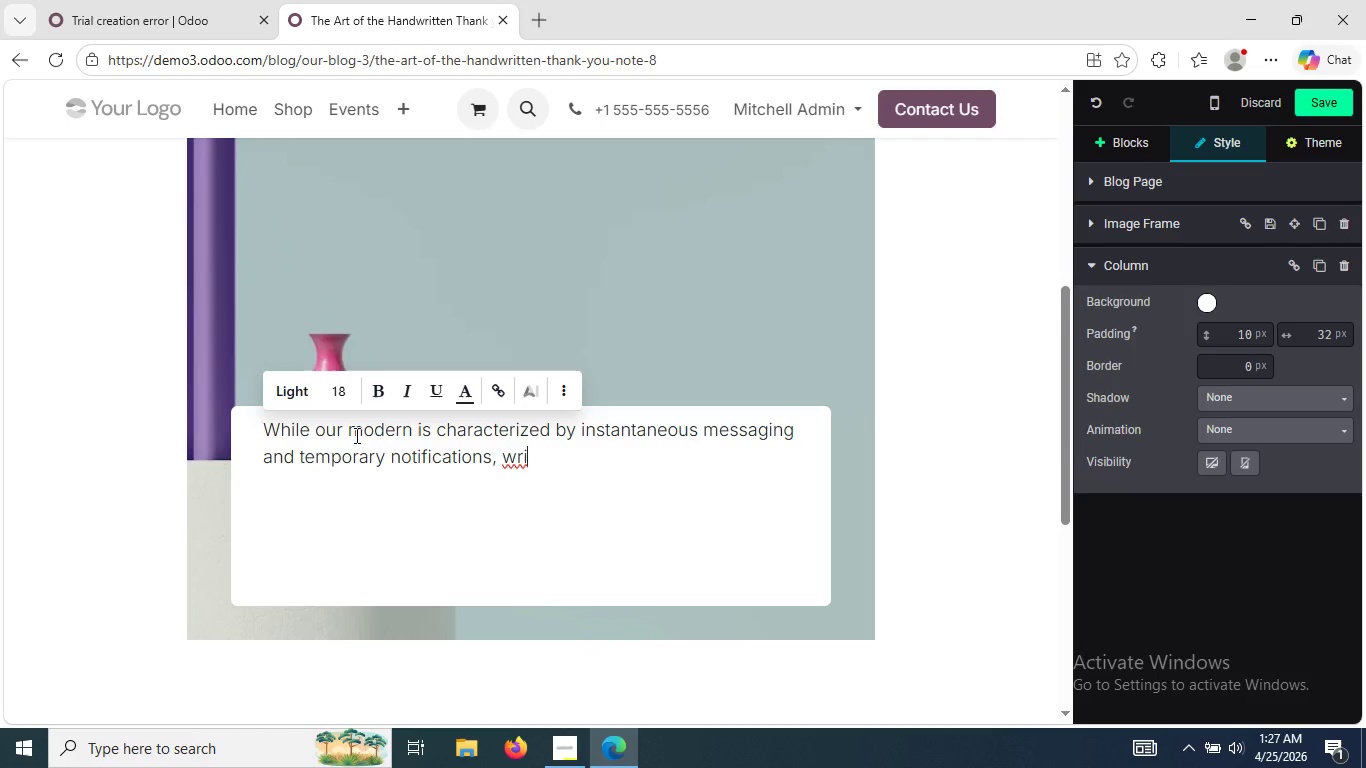 
type(ting a letter of thanks on paper still stands as l )
key(Backspace)
key(Backspace)
type(a luxurio)
 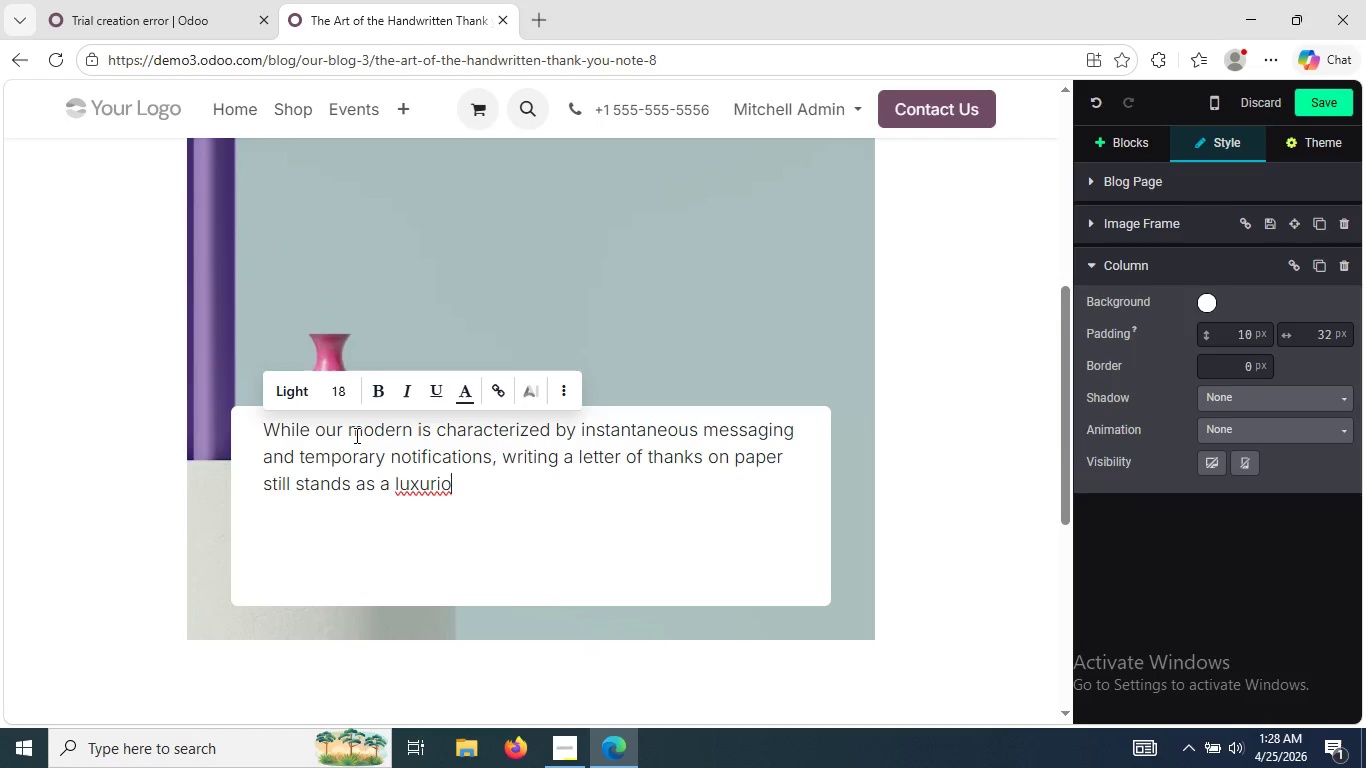 
wait(16.99)
 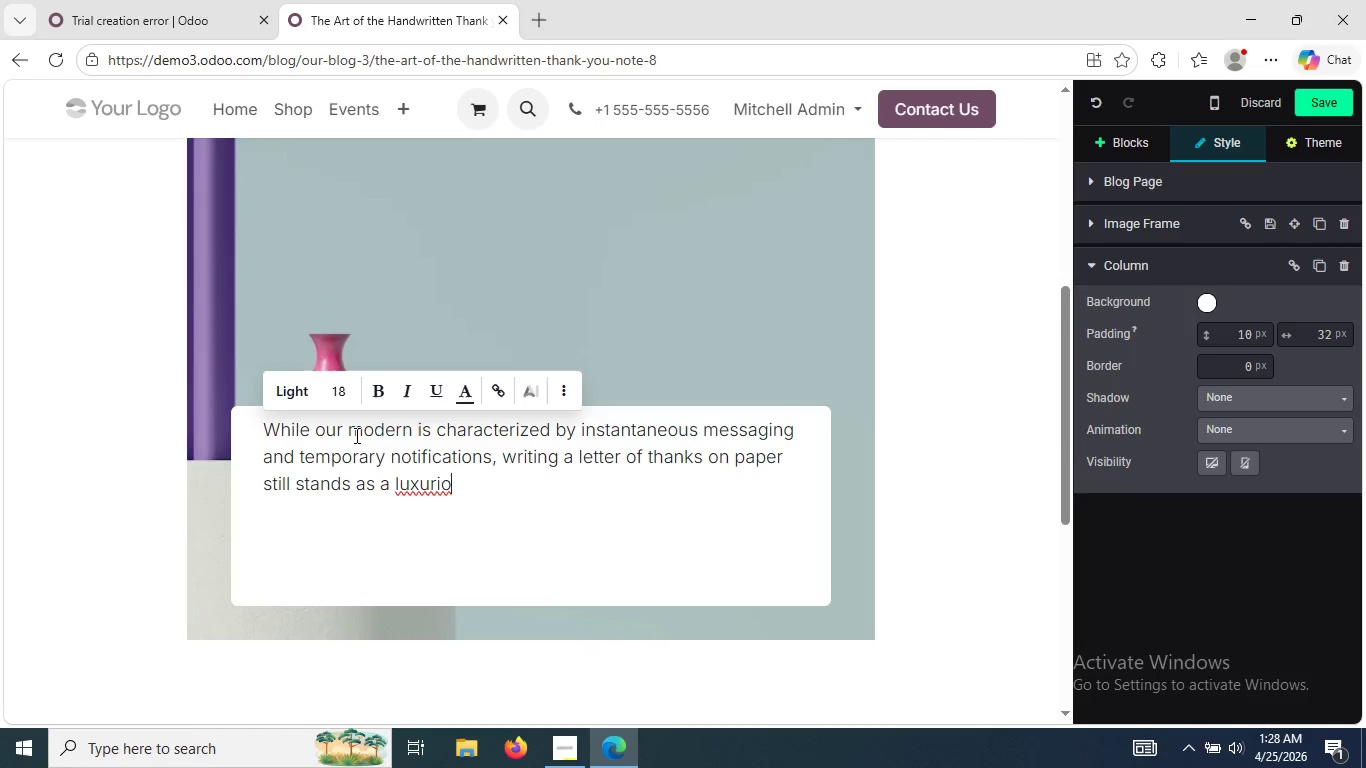 
type(us activity)
 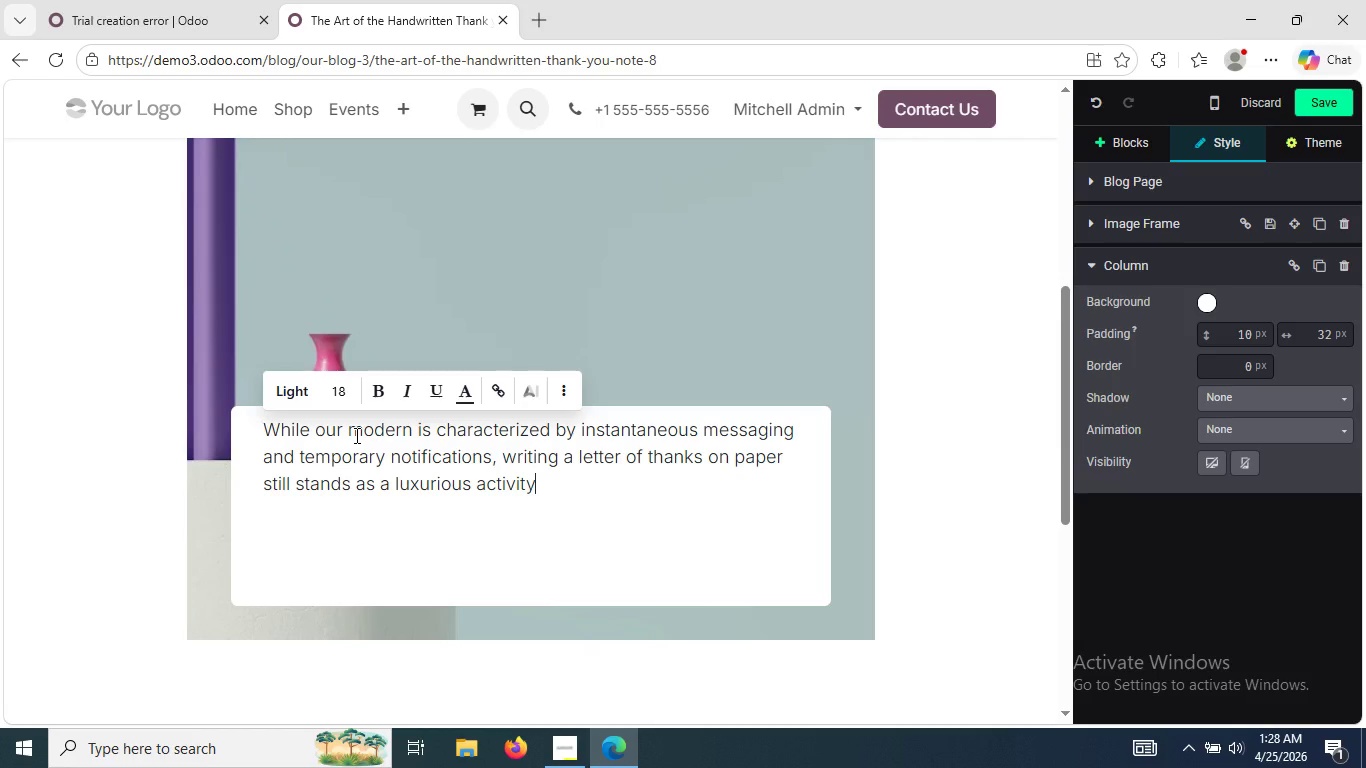 
wait(14.69)
 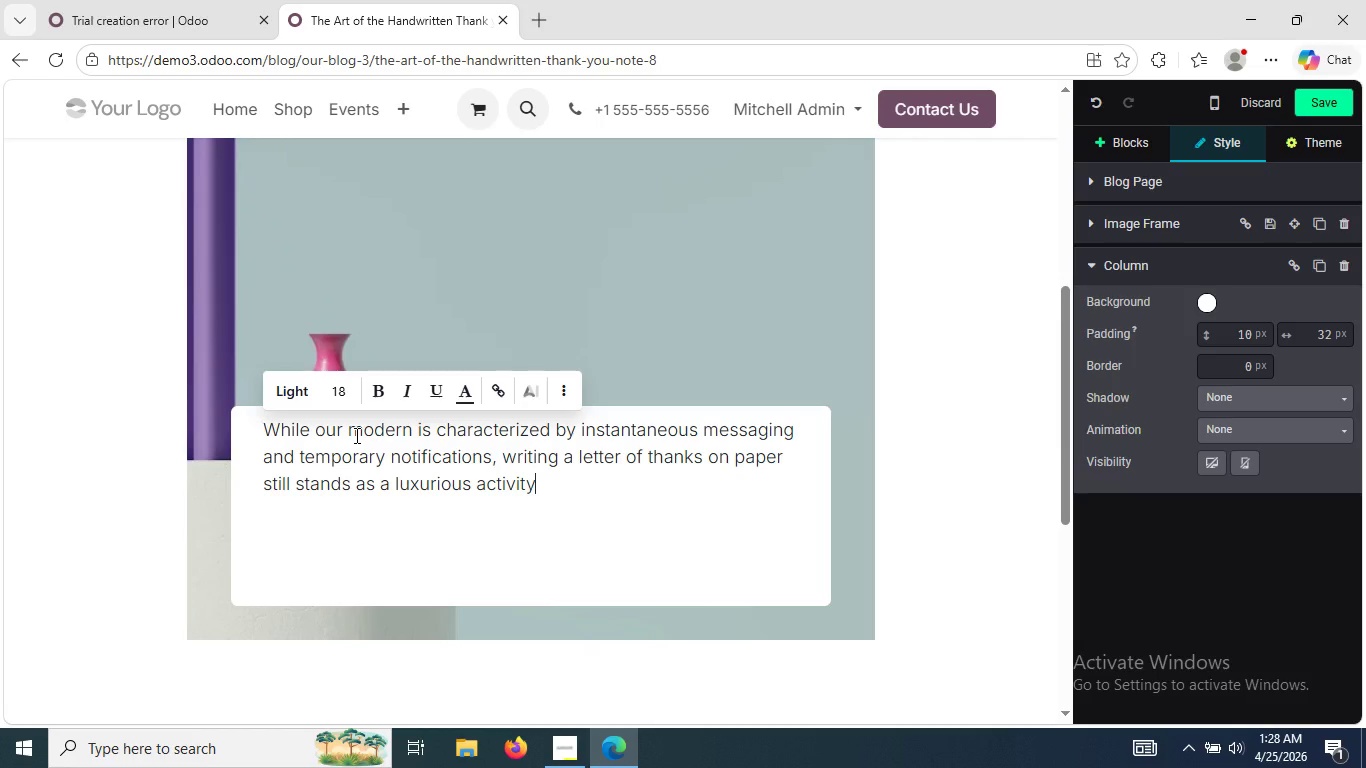 
type(. It requires patience, attention,a dn)
 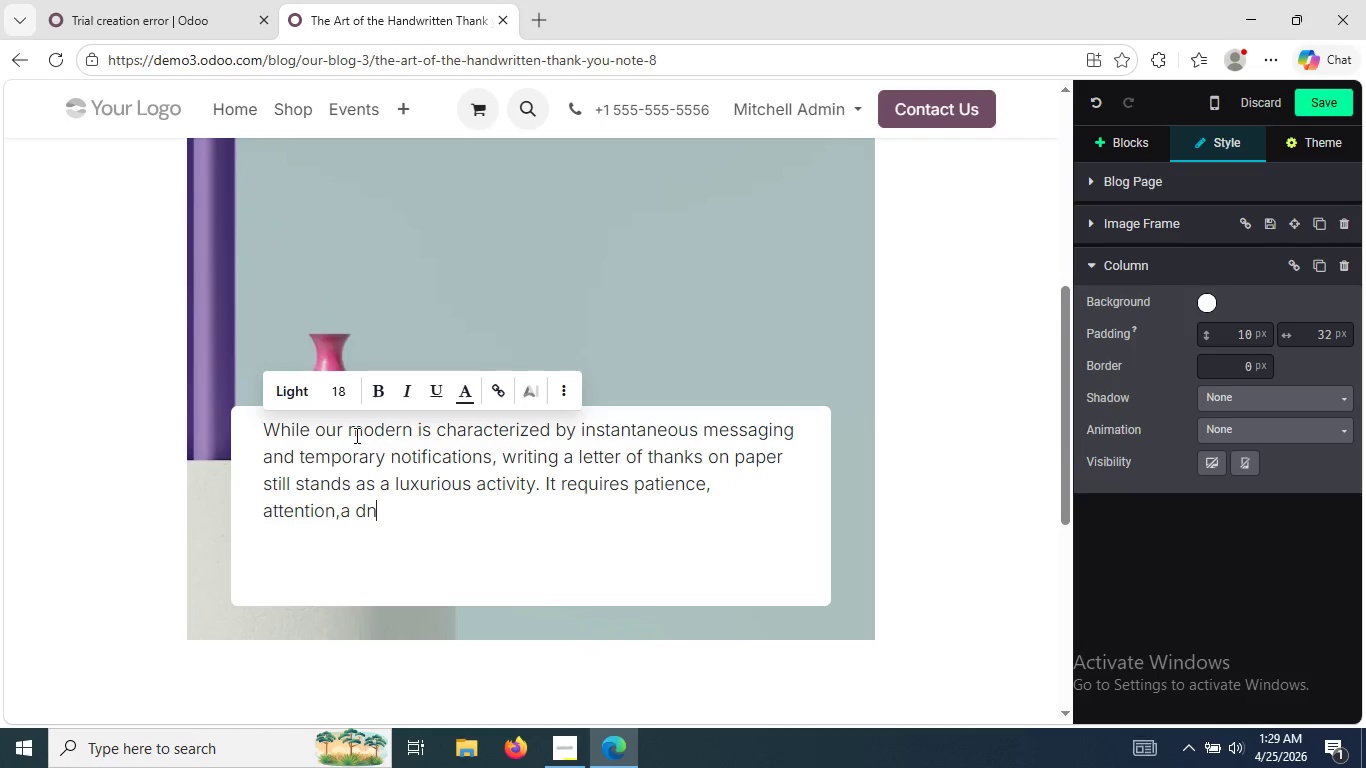 
left_click([345, 517])
 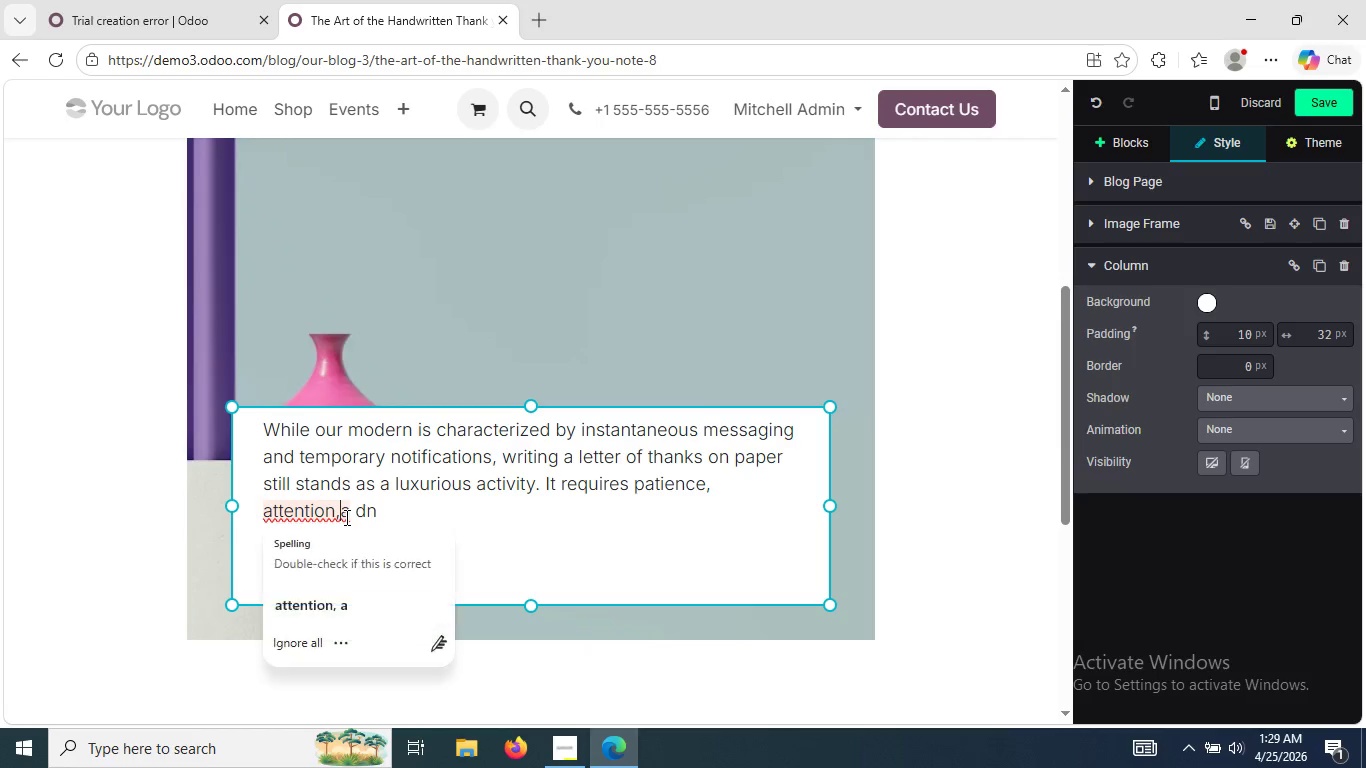 
key(Backspace)
 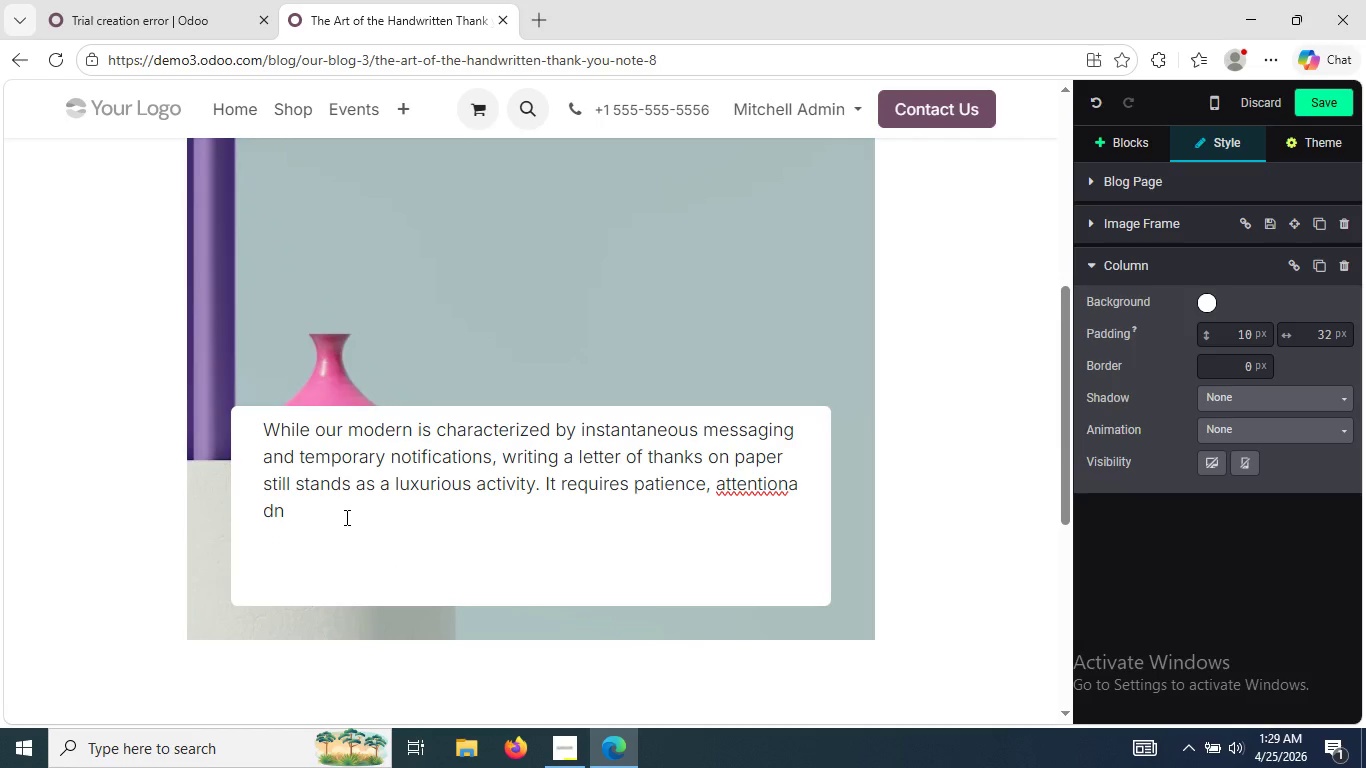 
key(Space)
 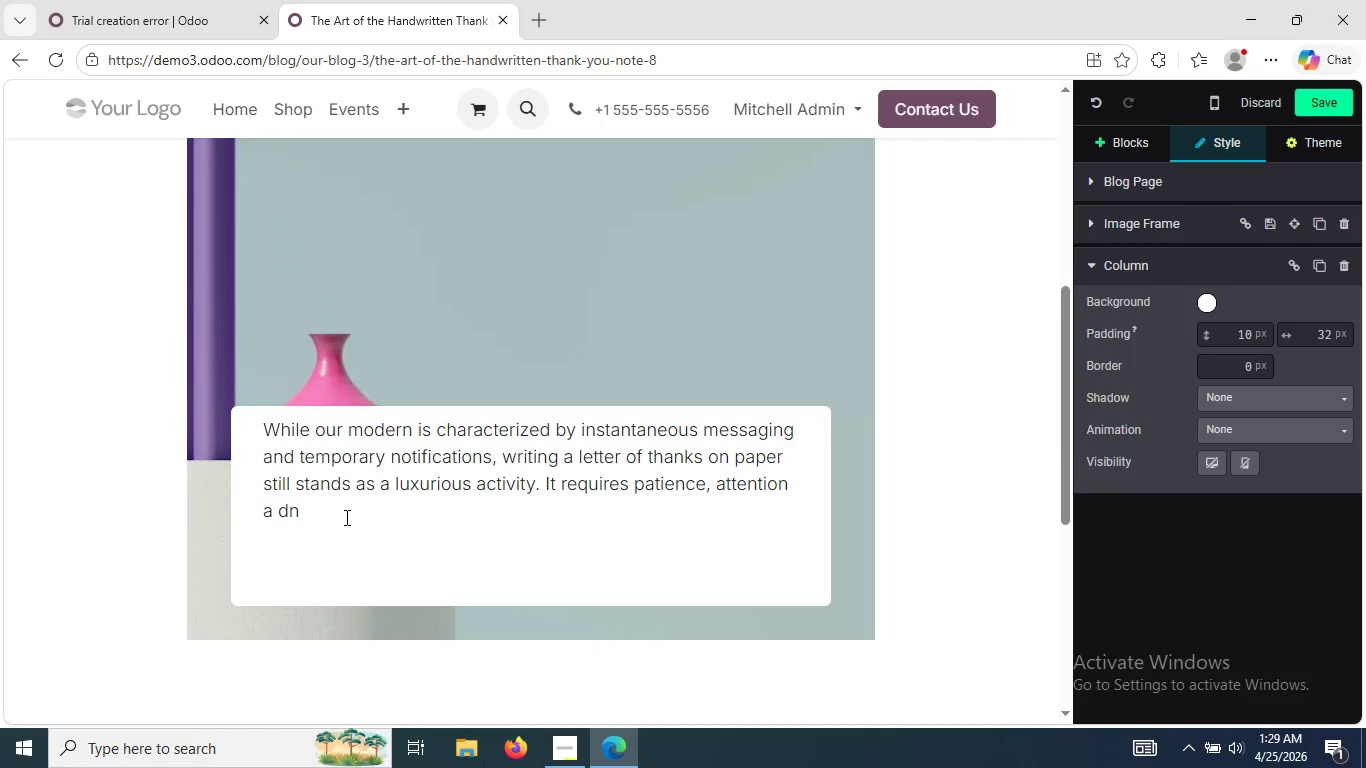 
key(ArrowRight)
 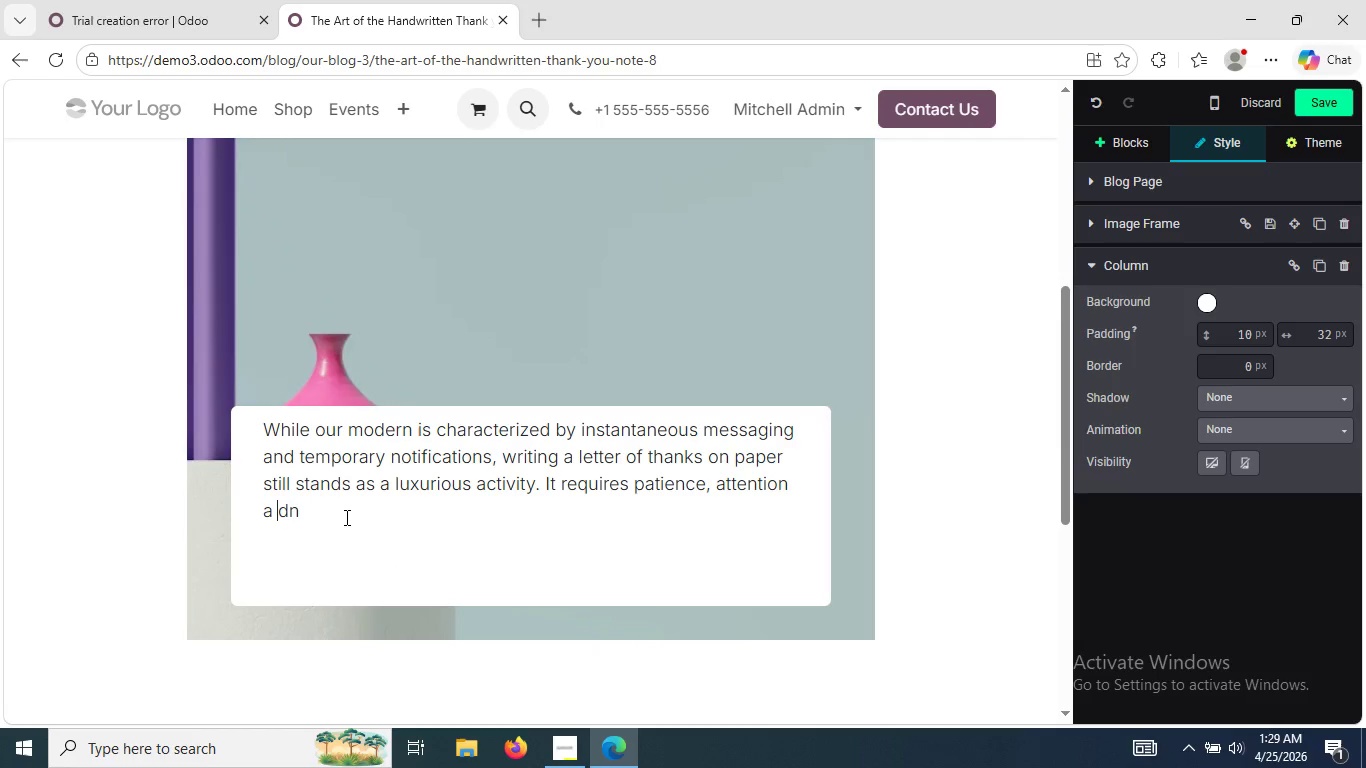 
key(ArrowRight)
 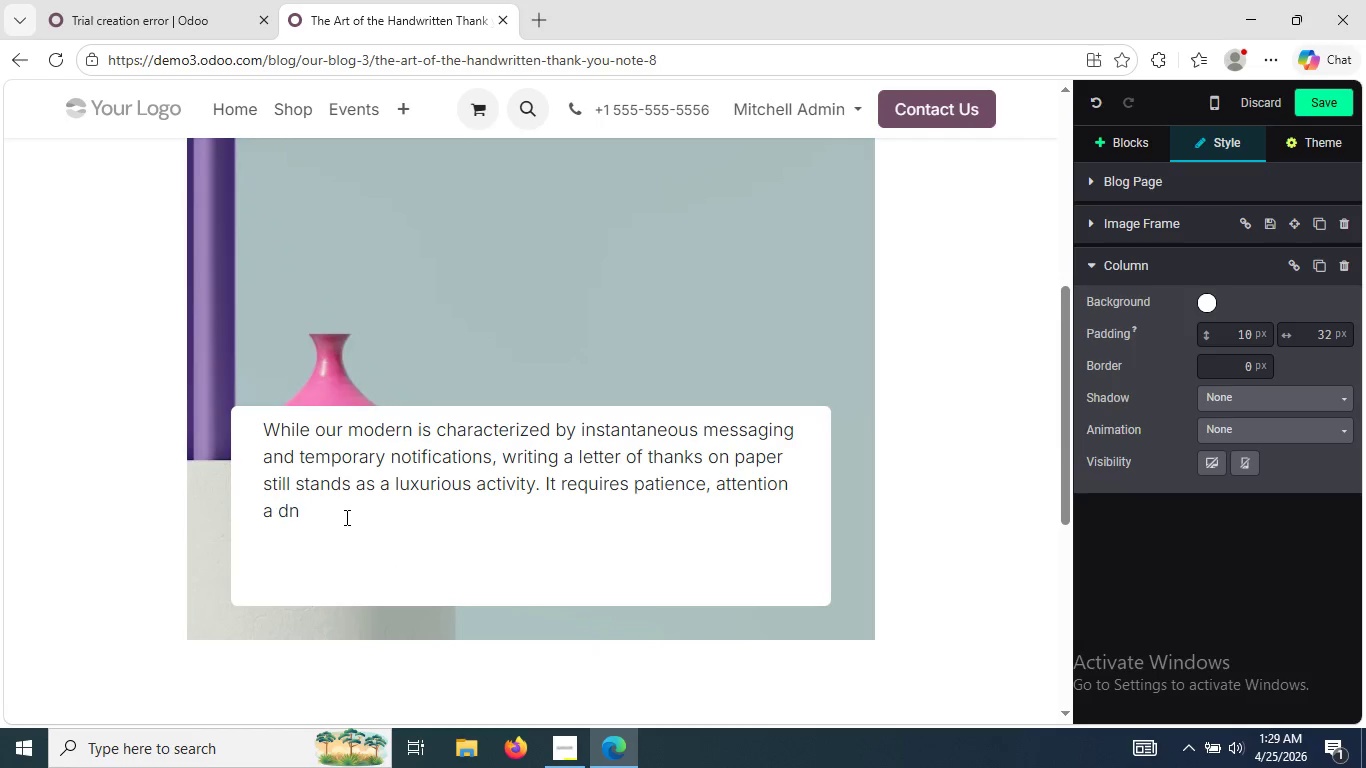 
key(Backspace)
 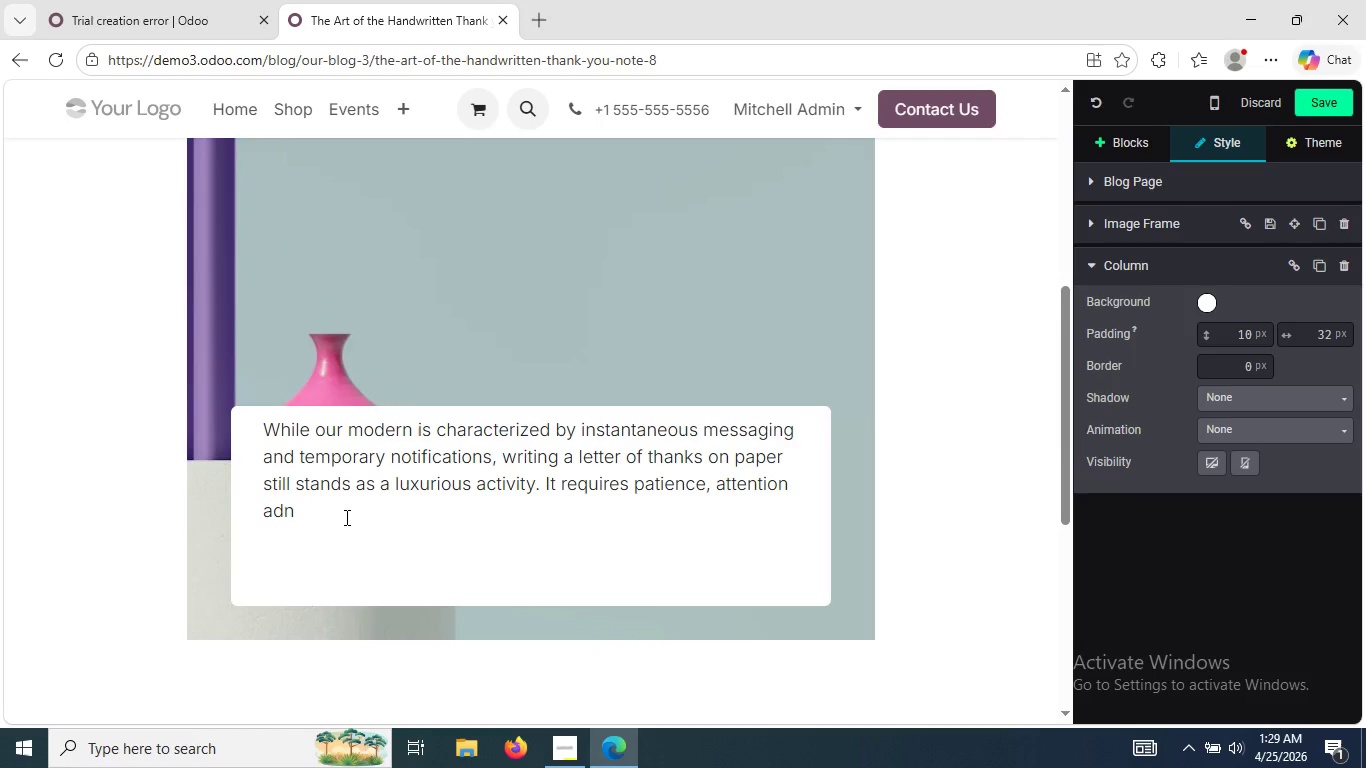 
key(ArrowRight)
 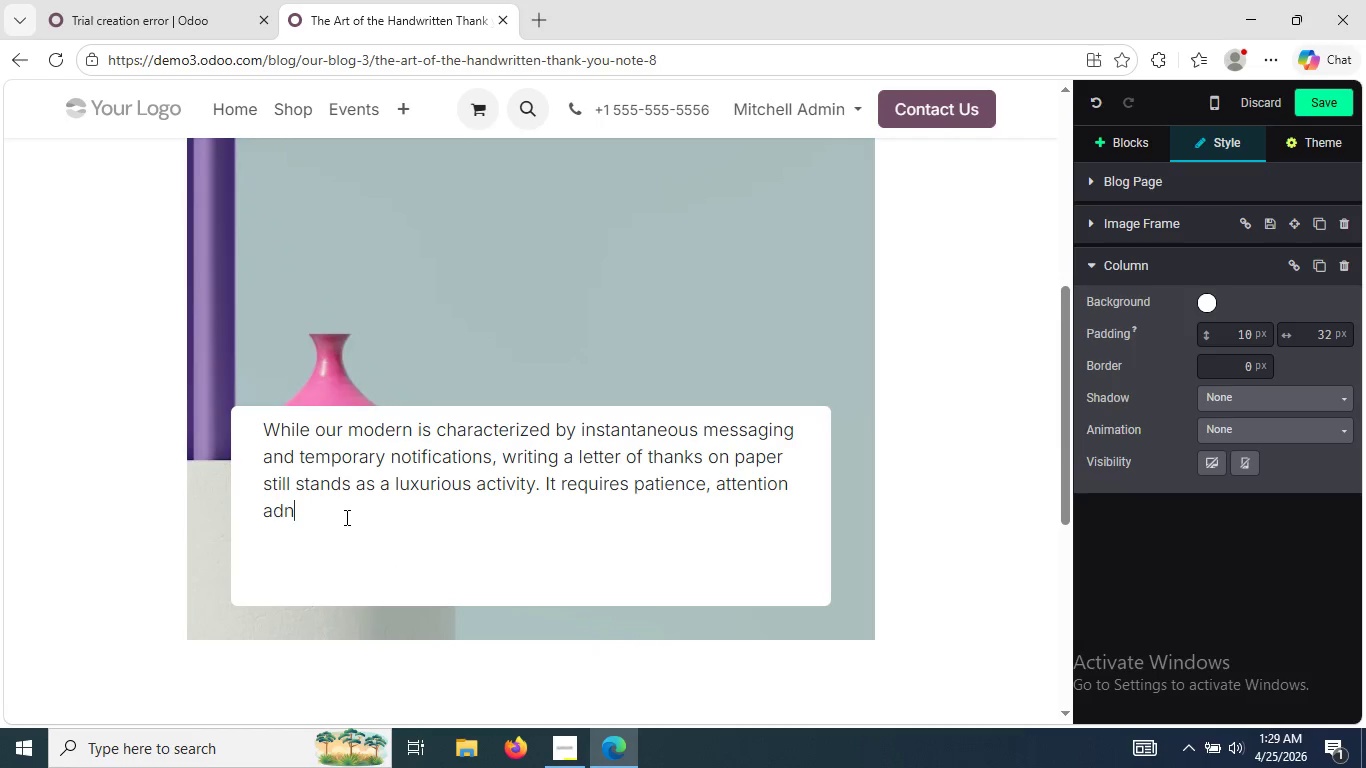 
key(ArrowRight)
 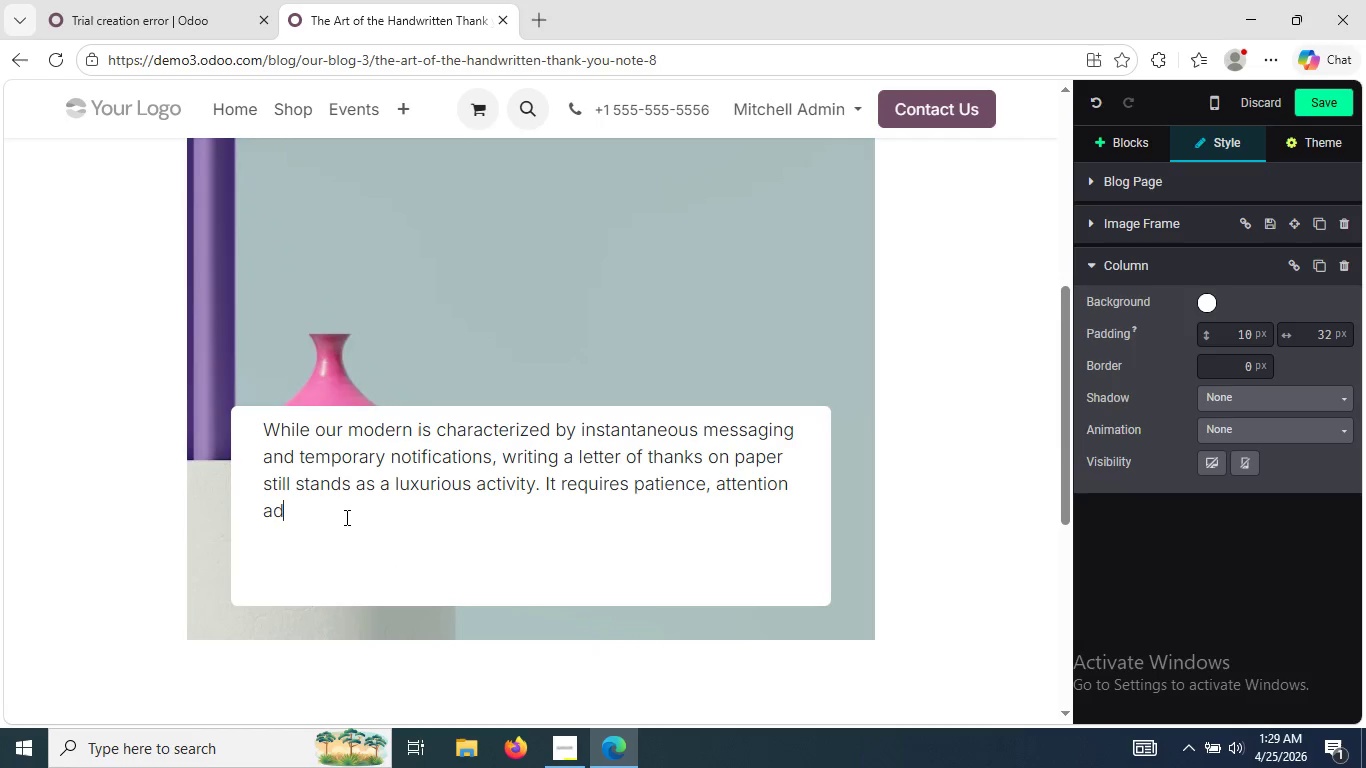 
key(Backspace)
key(Backspace)
type(nd )
 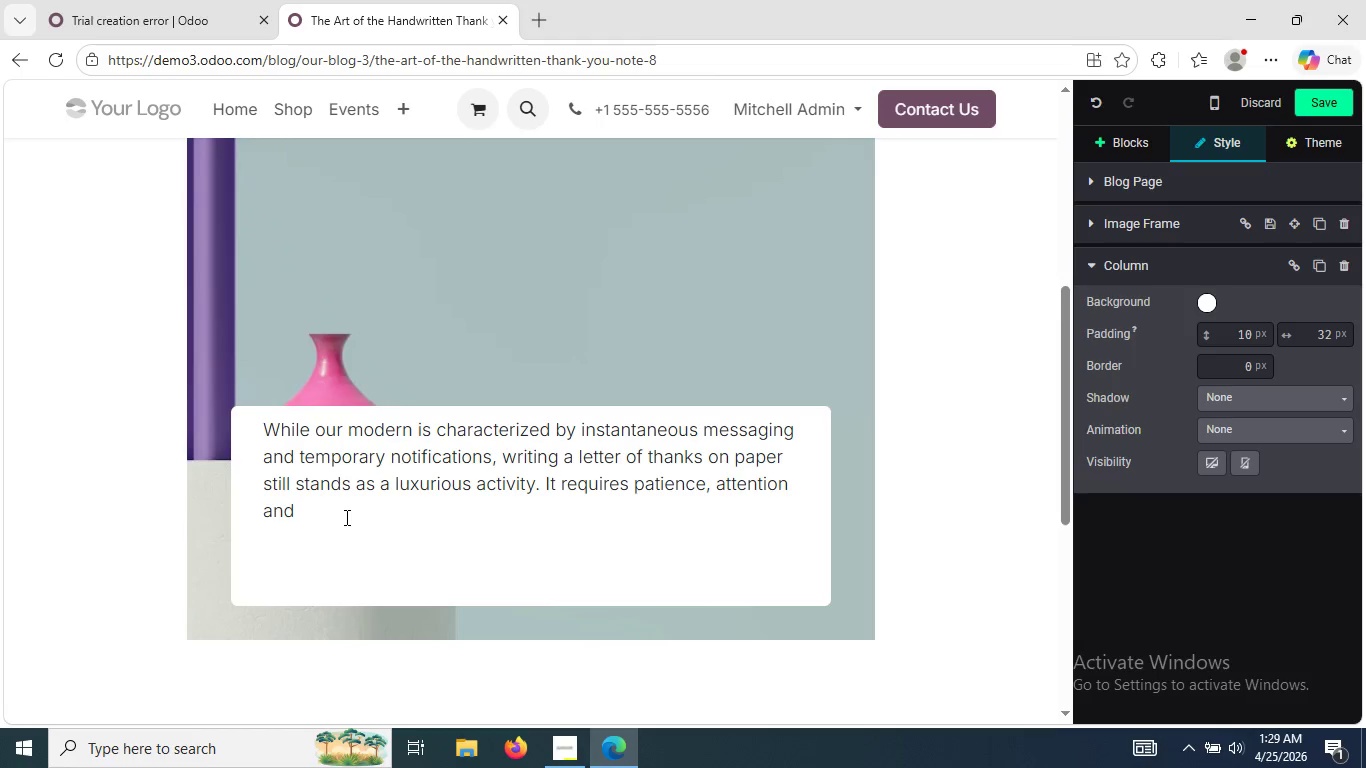 
type(reflection, virtues)
 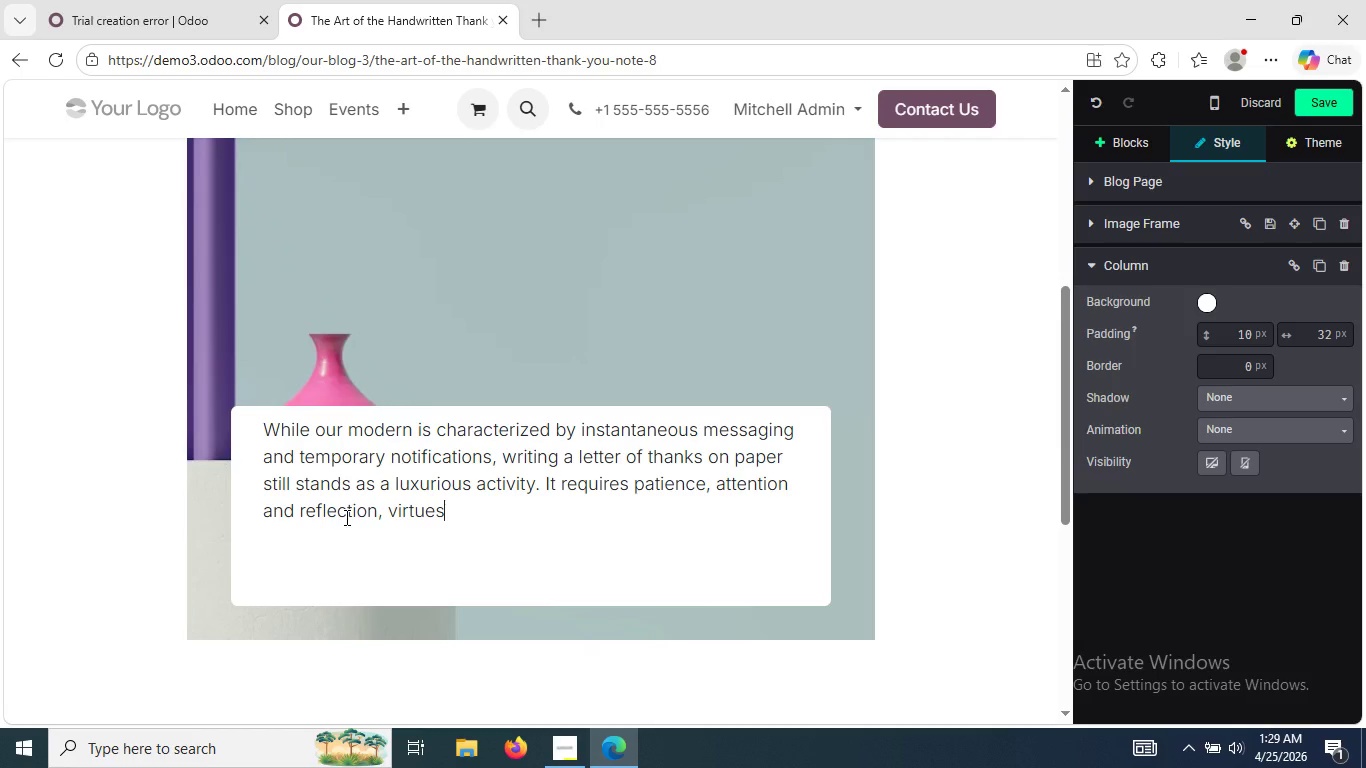 
wait(13.73)
 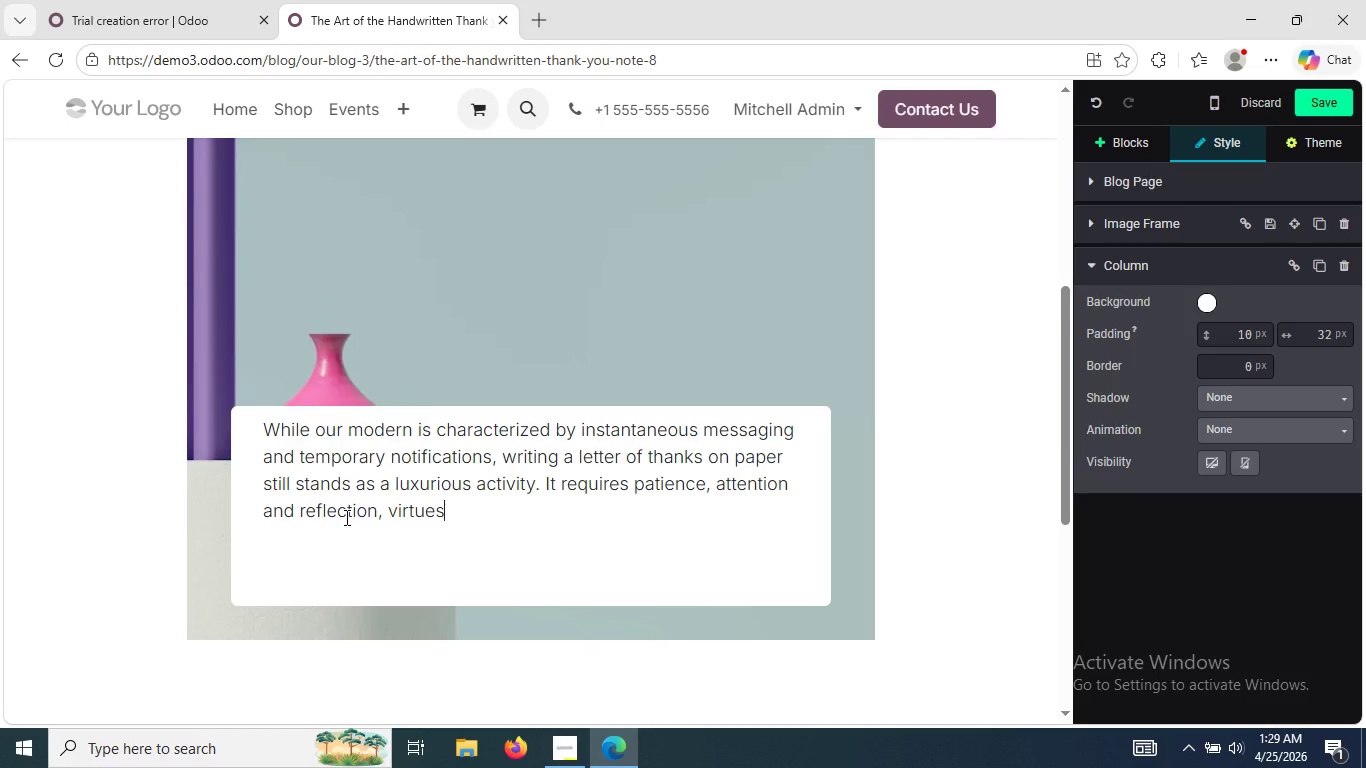 
type( which)
 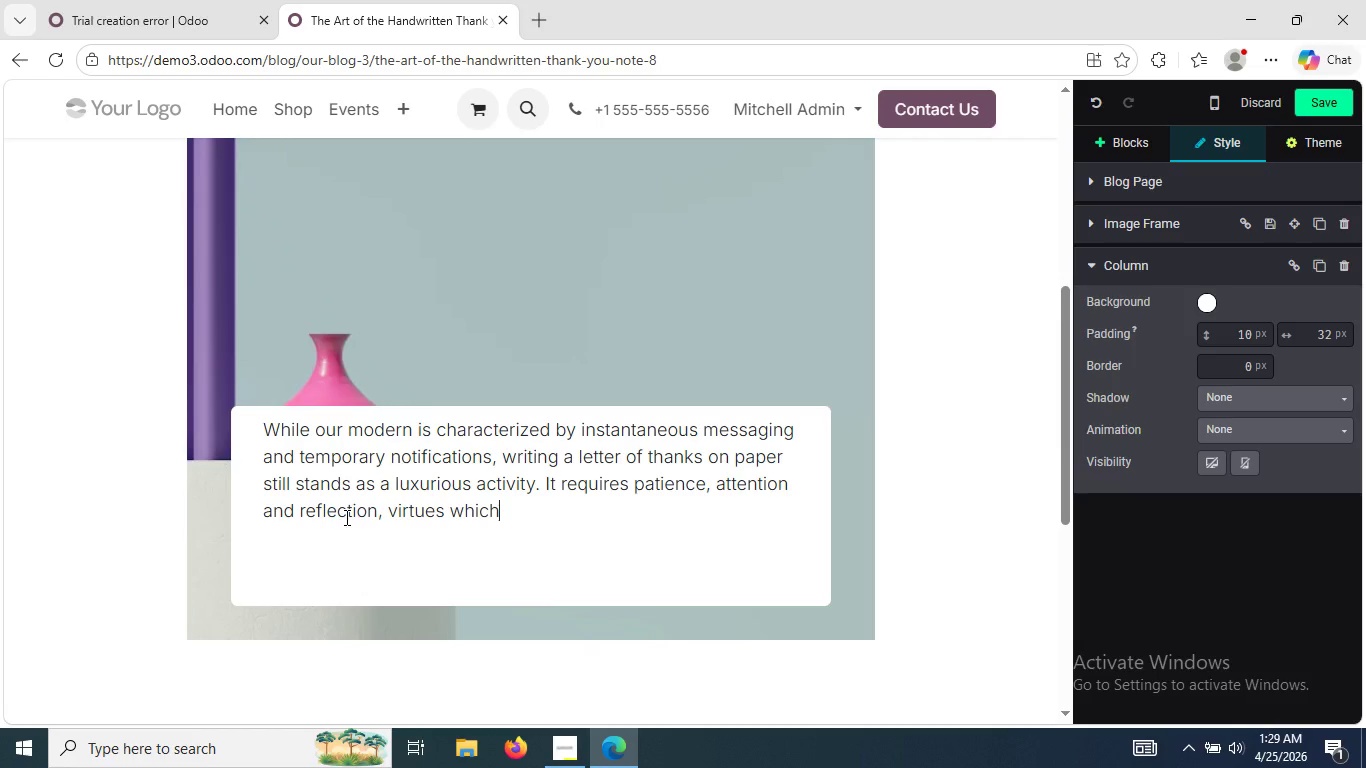 
wait(14.88)
 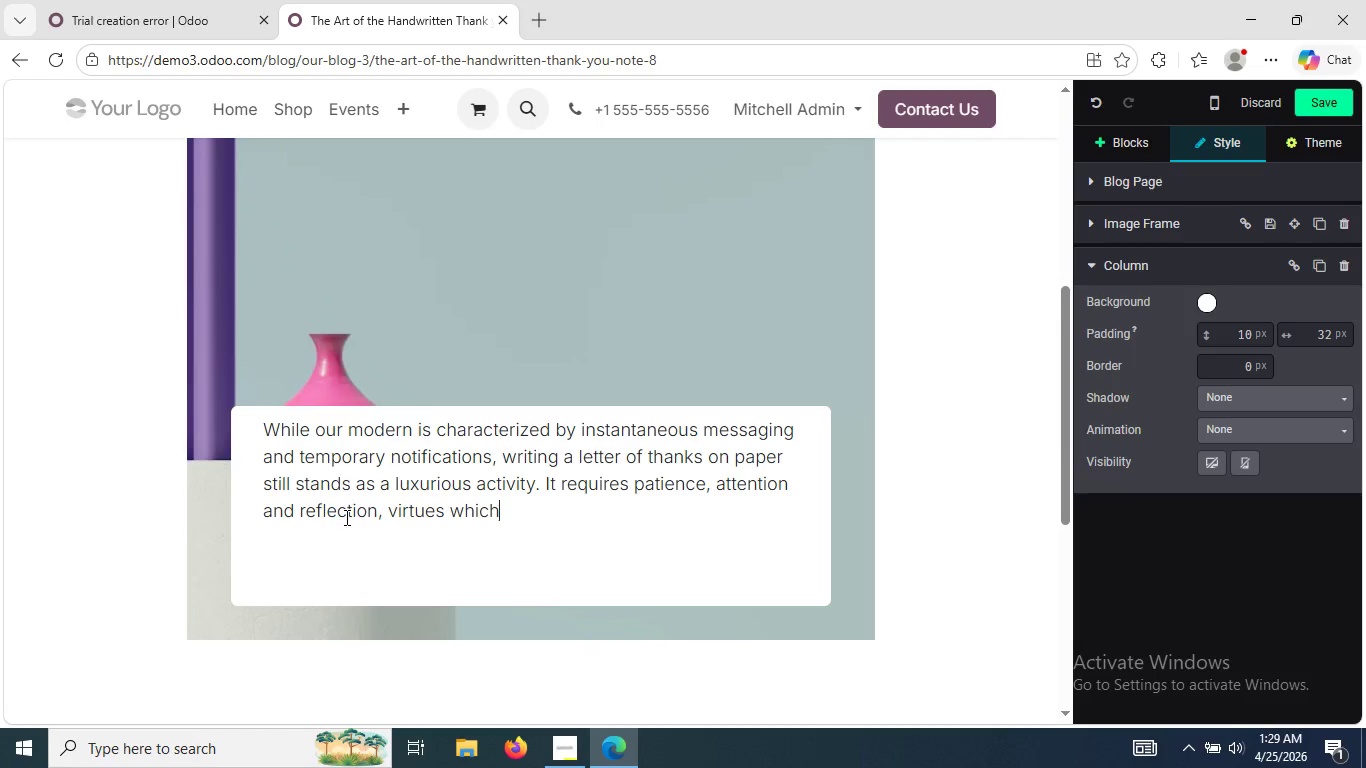 
type( are becoming ever )
 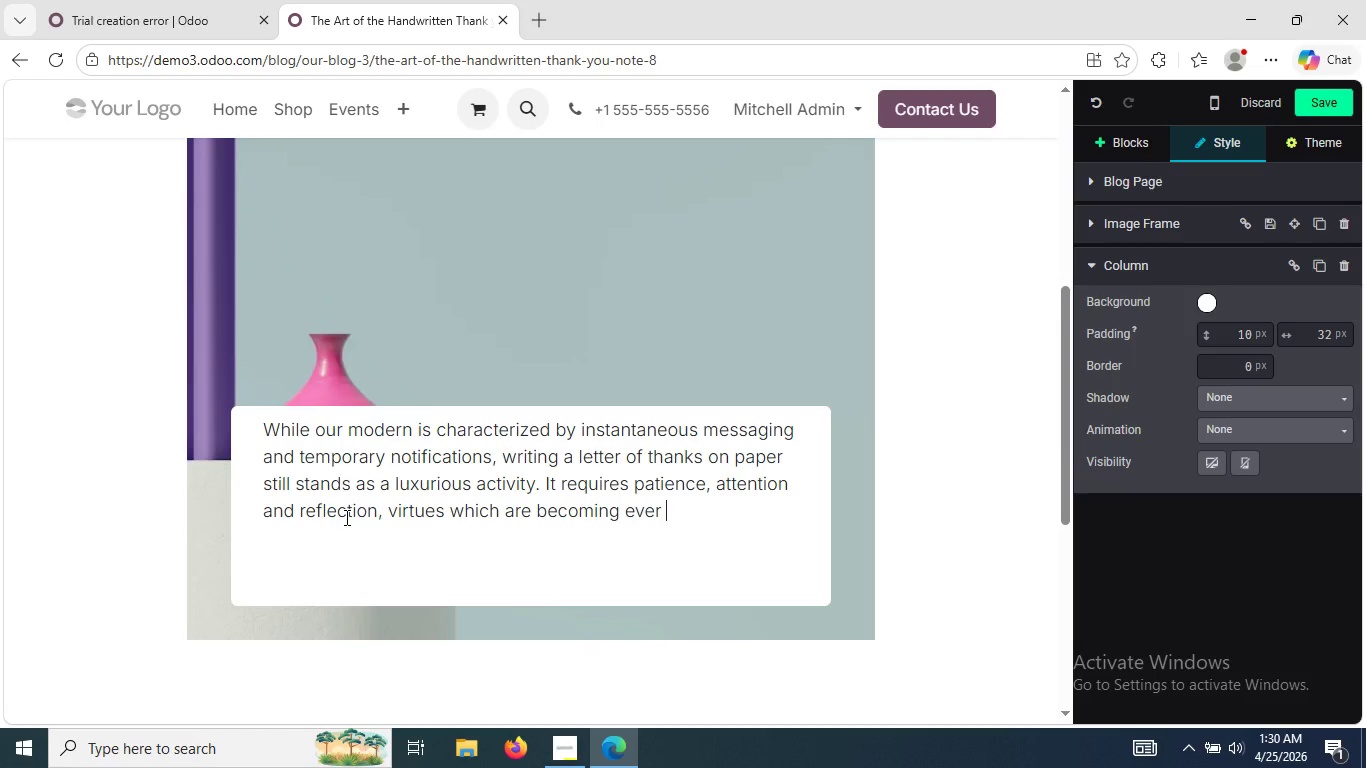 
type( more)
 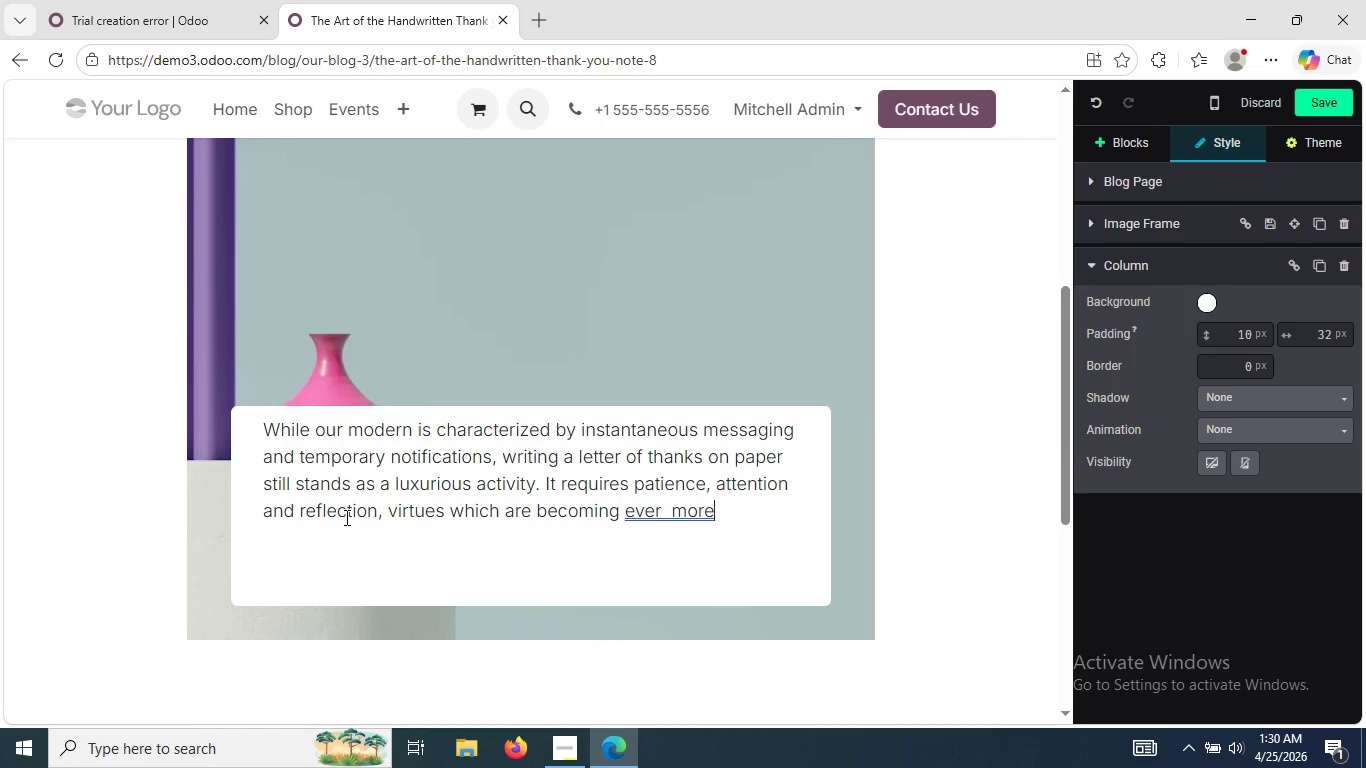 
wait(11.5)
 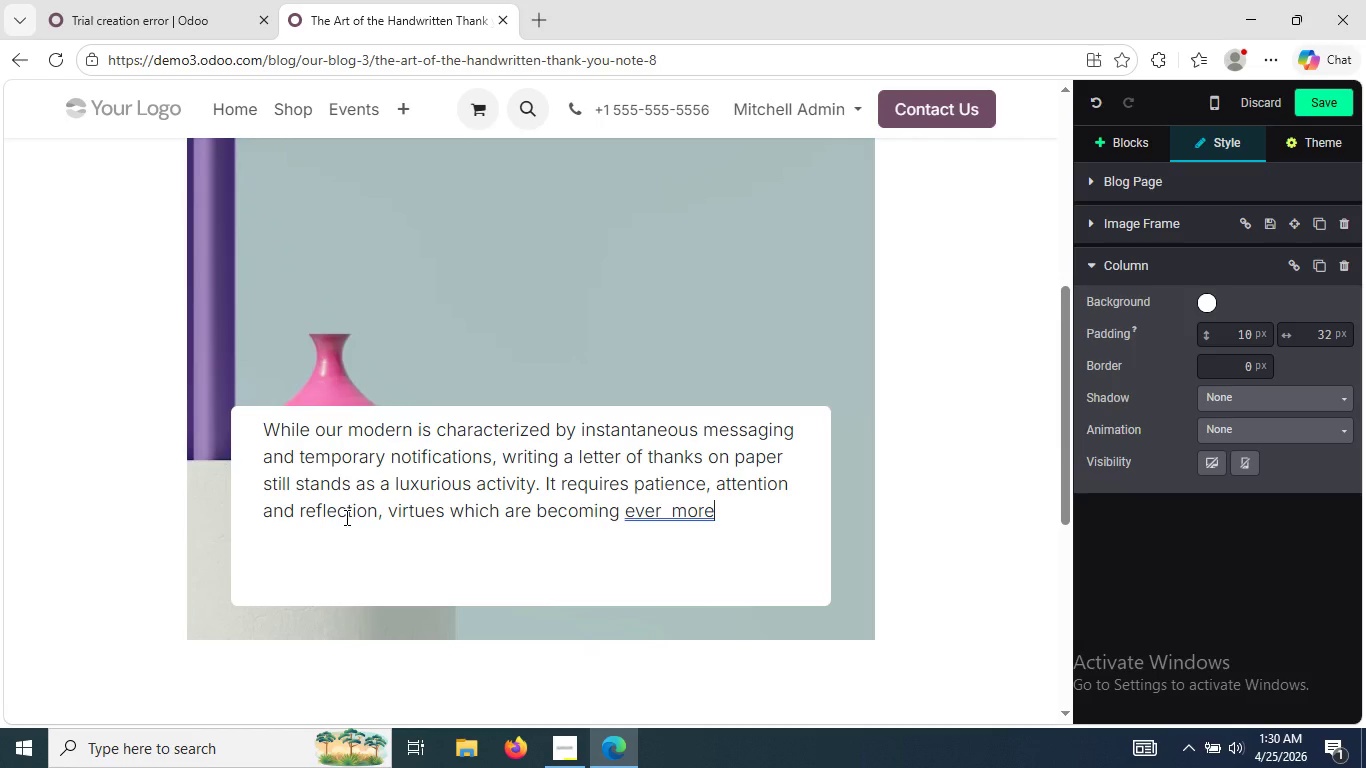 
key(ArrowLeft)
 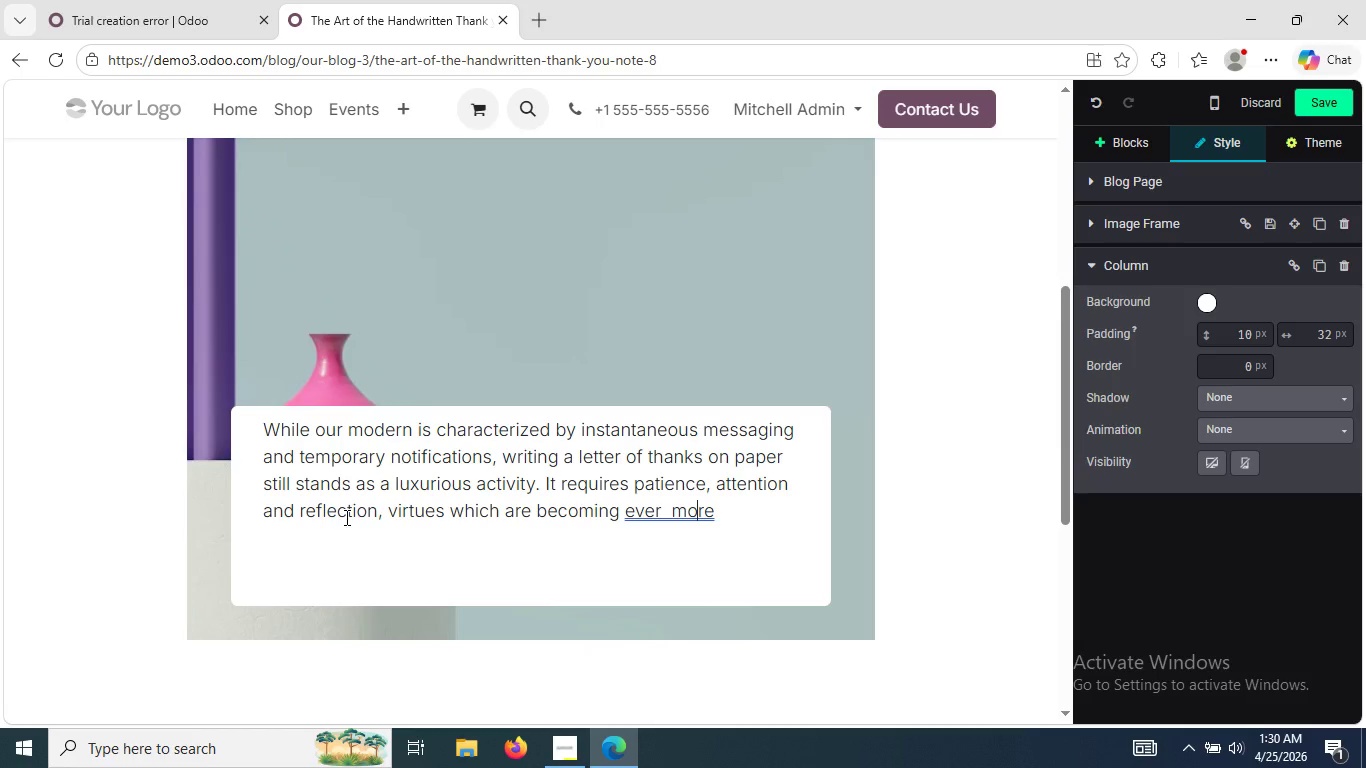 
key(ArrowLeft)
 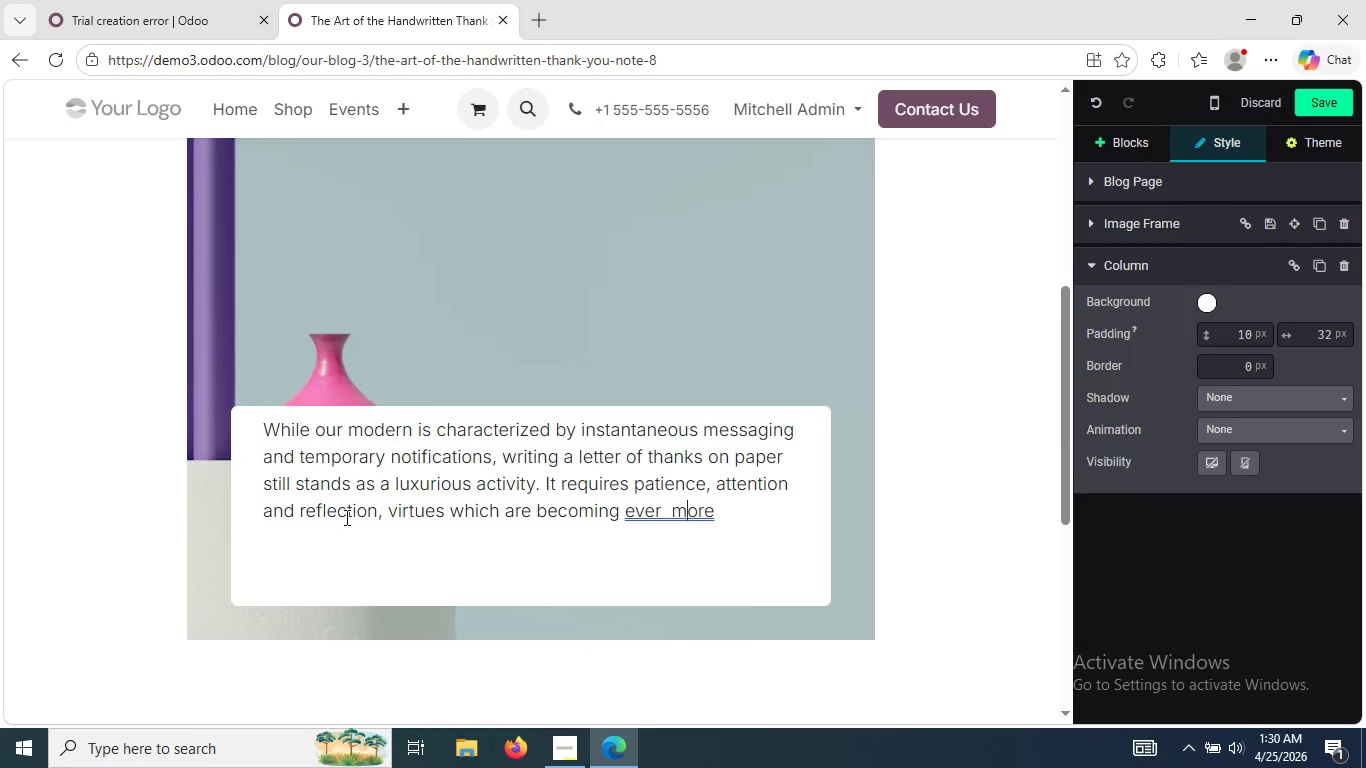 
key(ArrowLeft)
 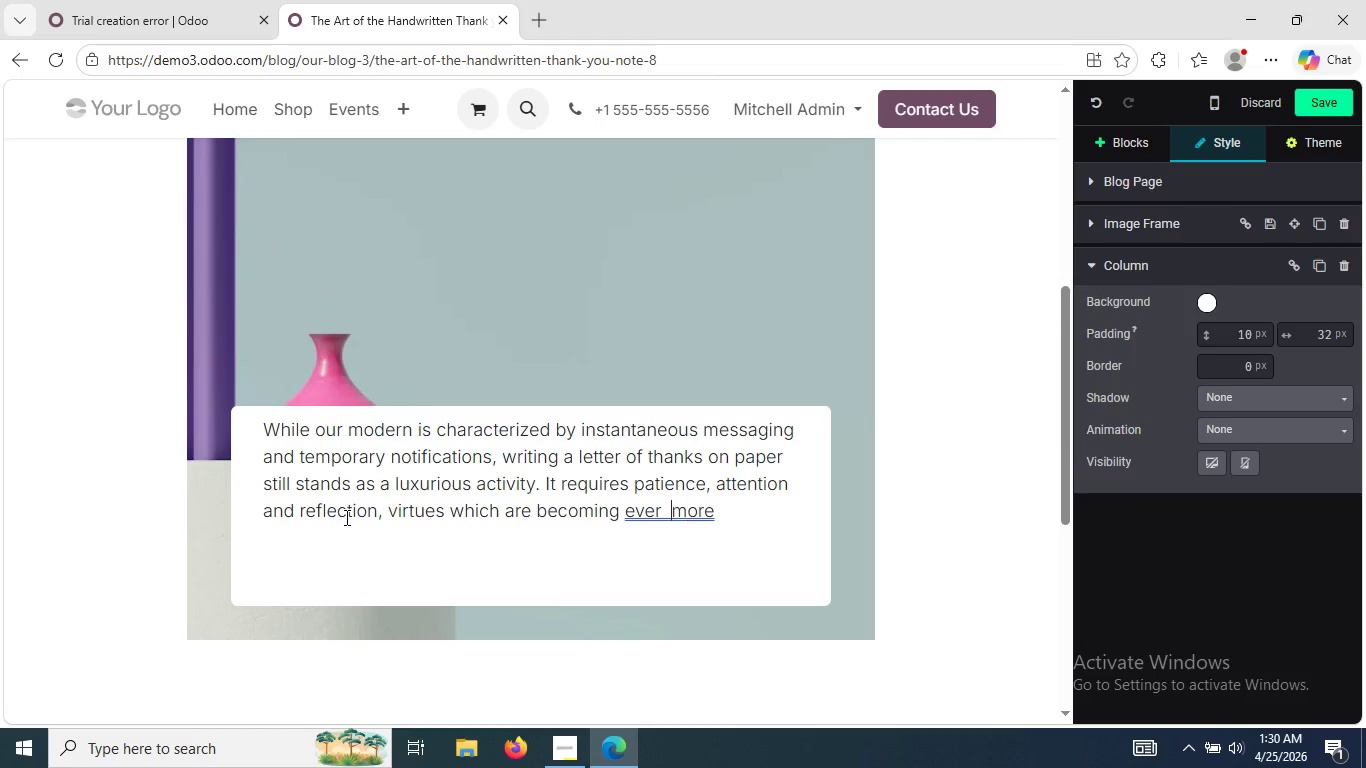 
key(ArrowLeft)
 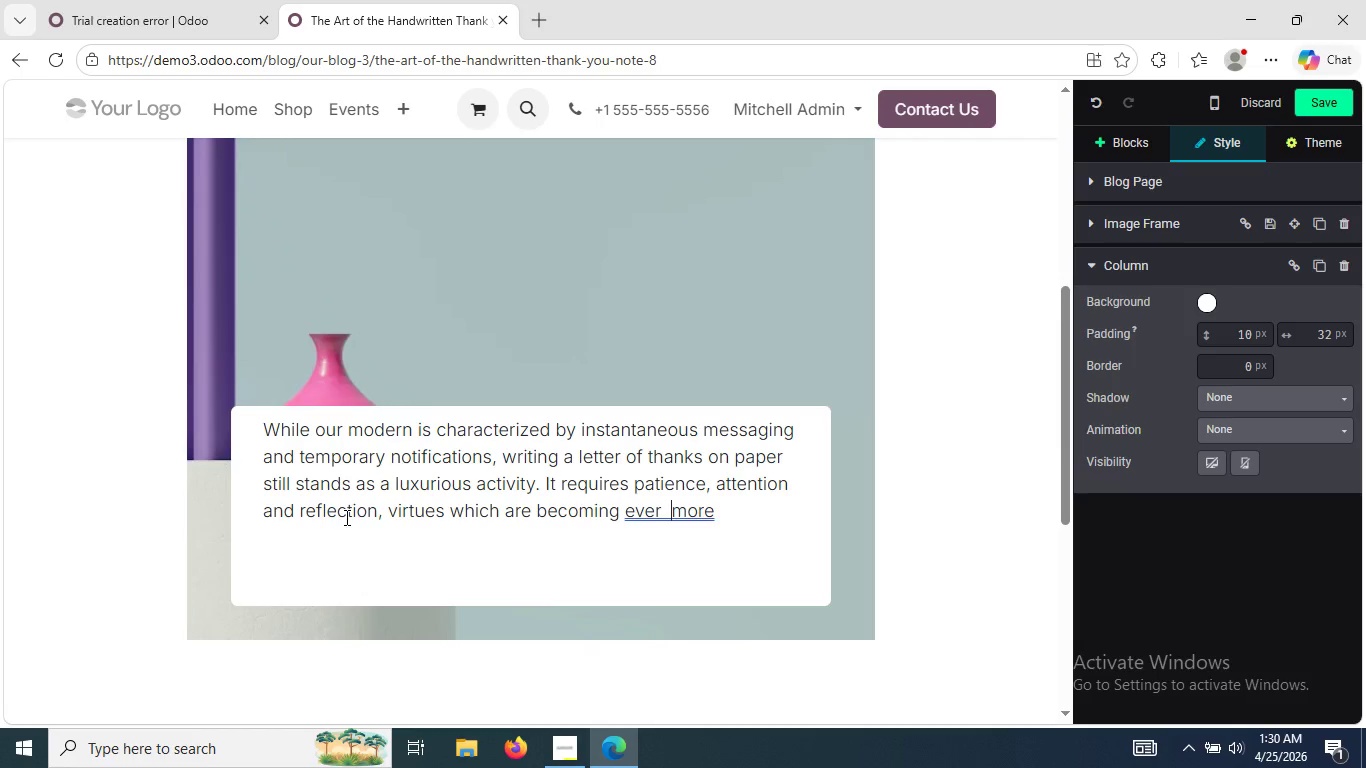 
key(Backspace)
 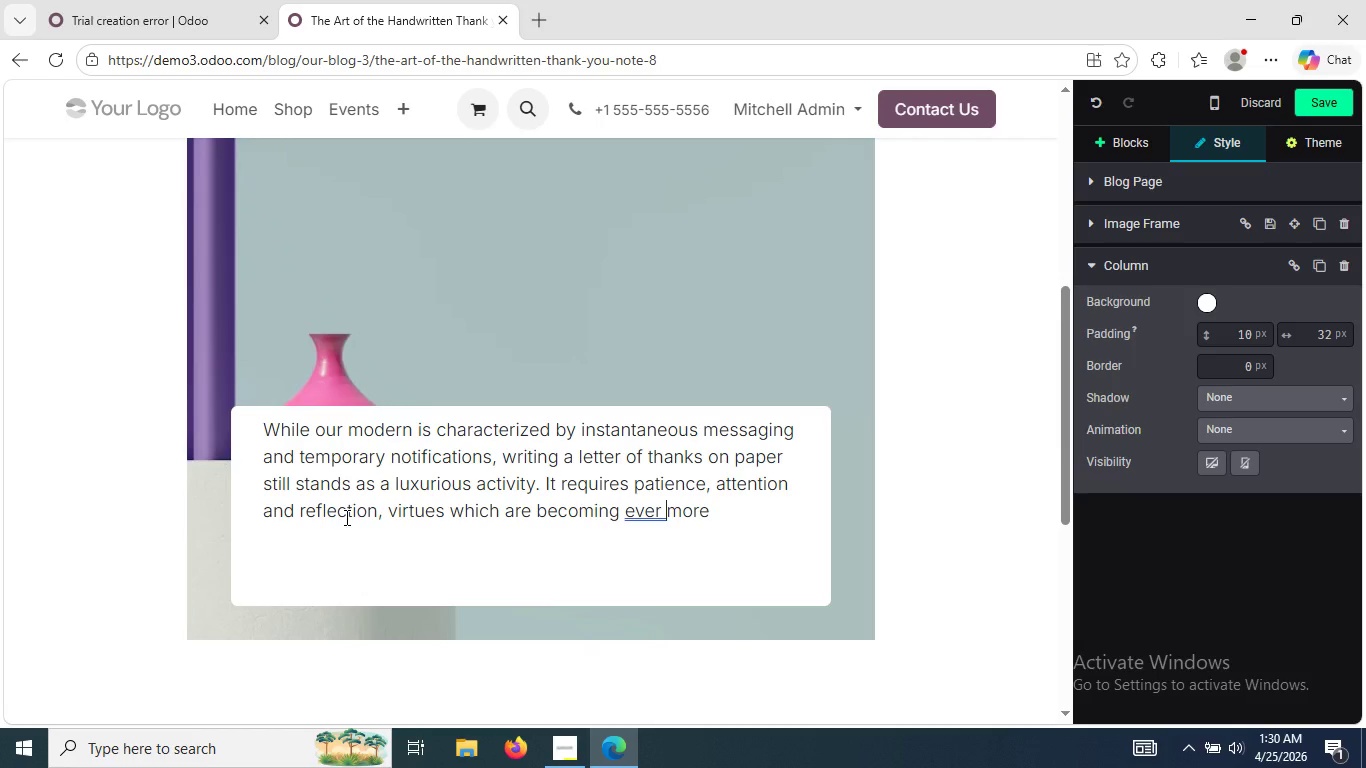 
key(ArrowRight)
 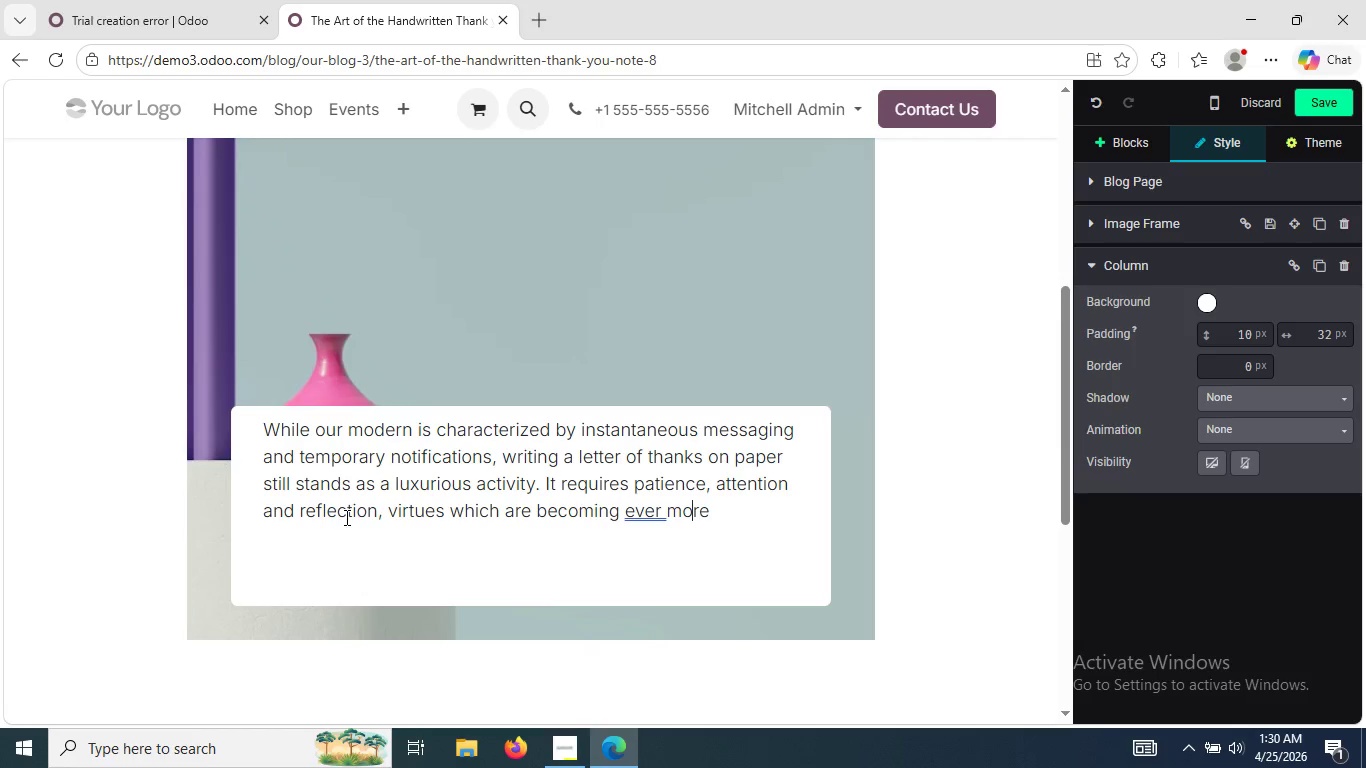 
key(ArrowRight)
 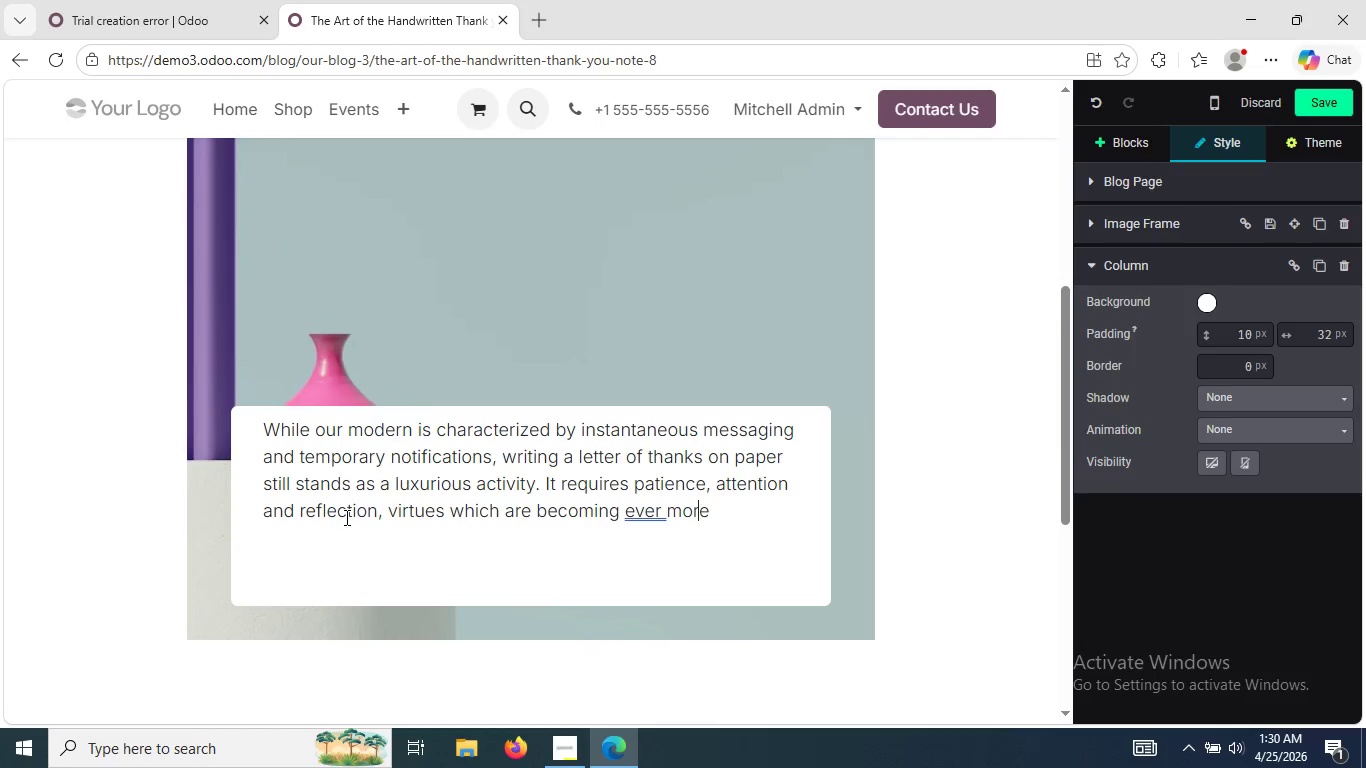 
key(ArrowRight)
 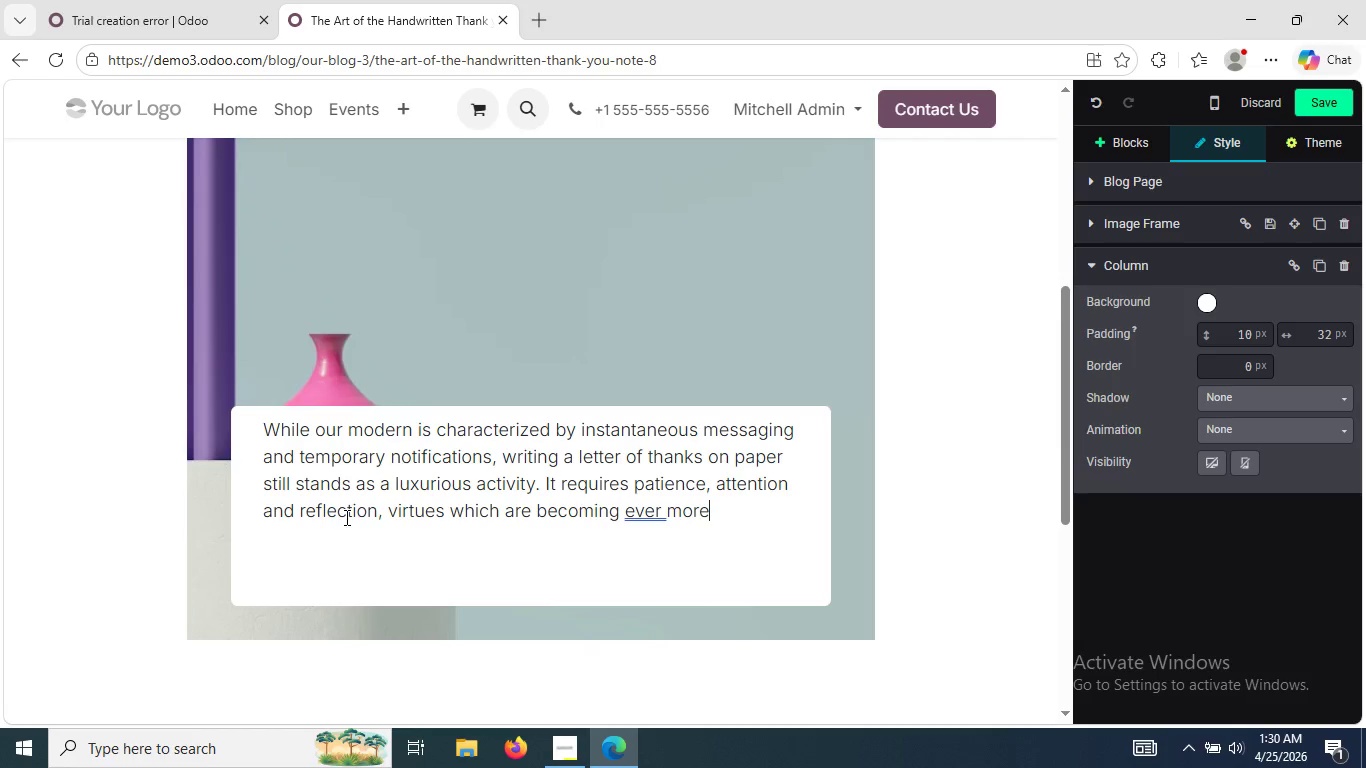 
key(ArrowRight)
 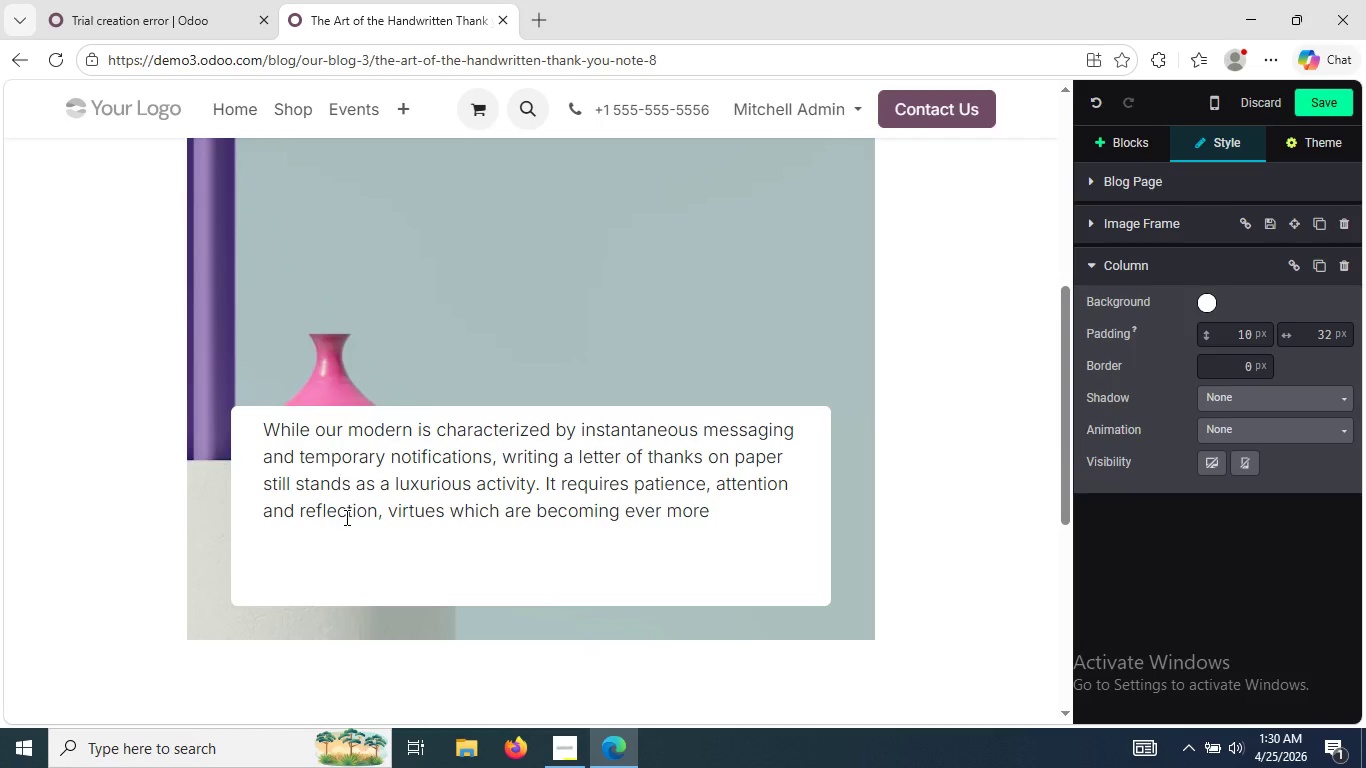 
wait(6.36)
 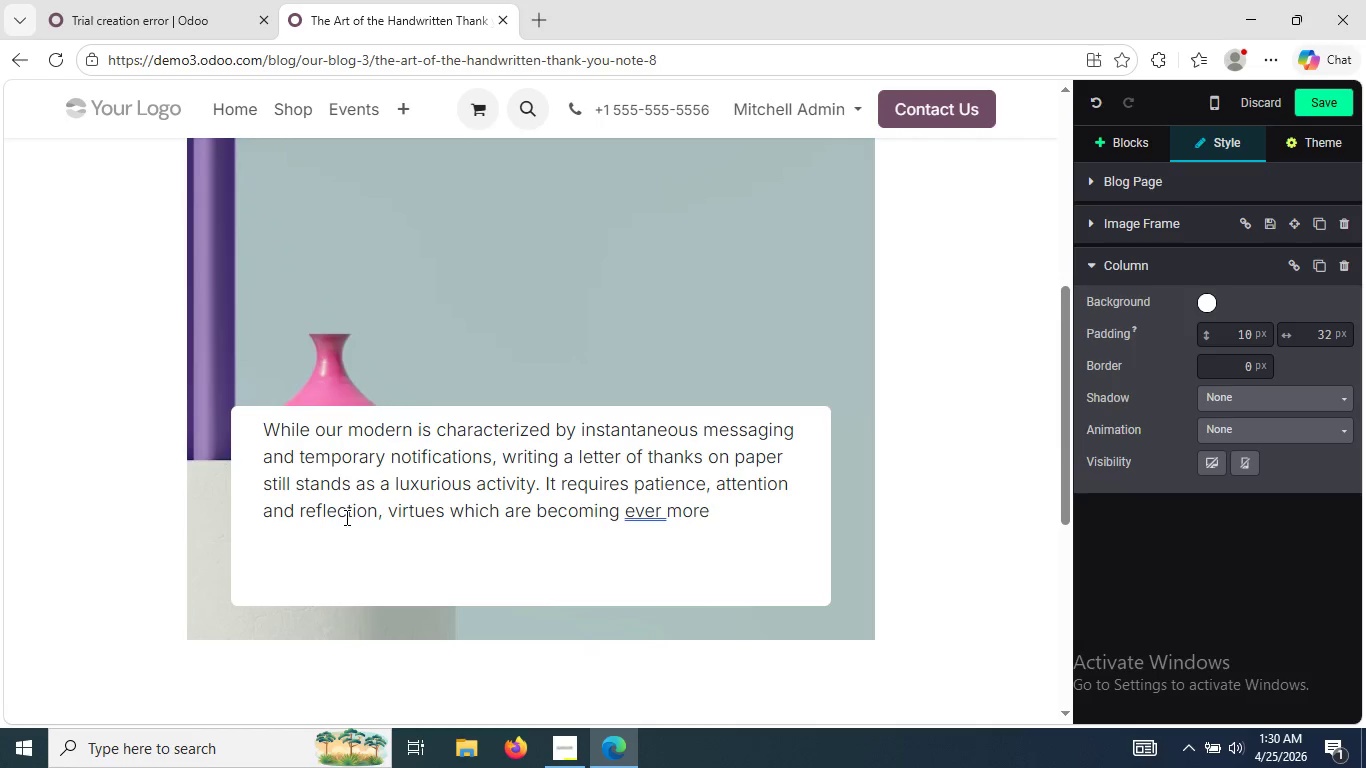 
key(Space)
 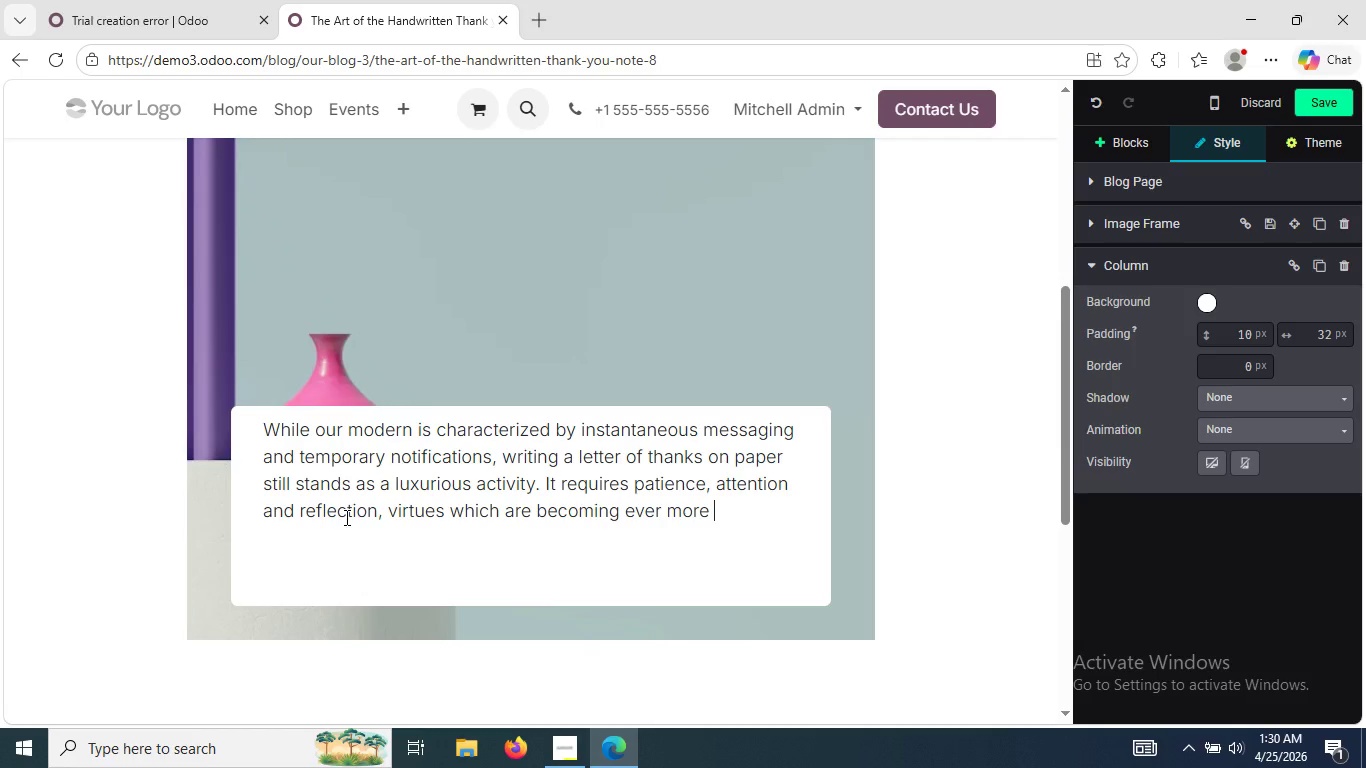 
type(scarce)
 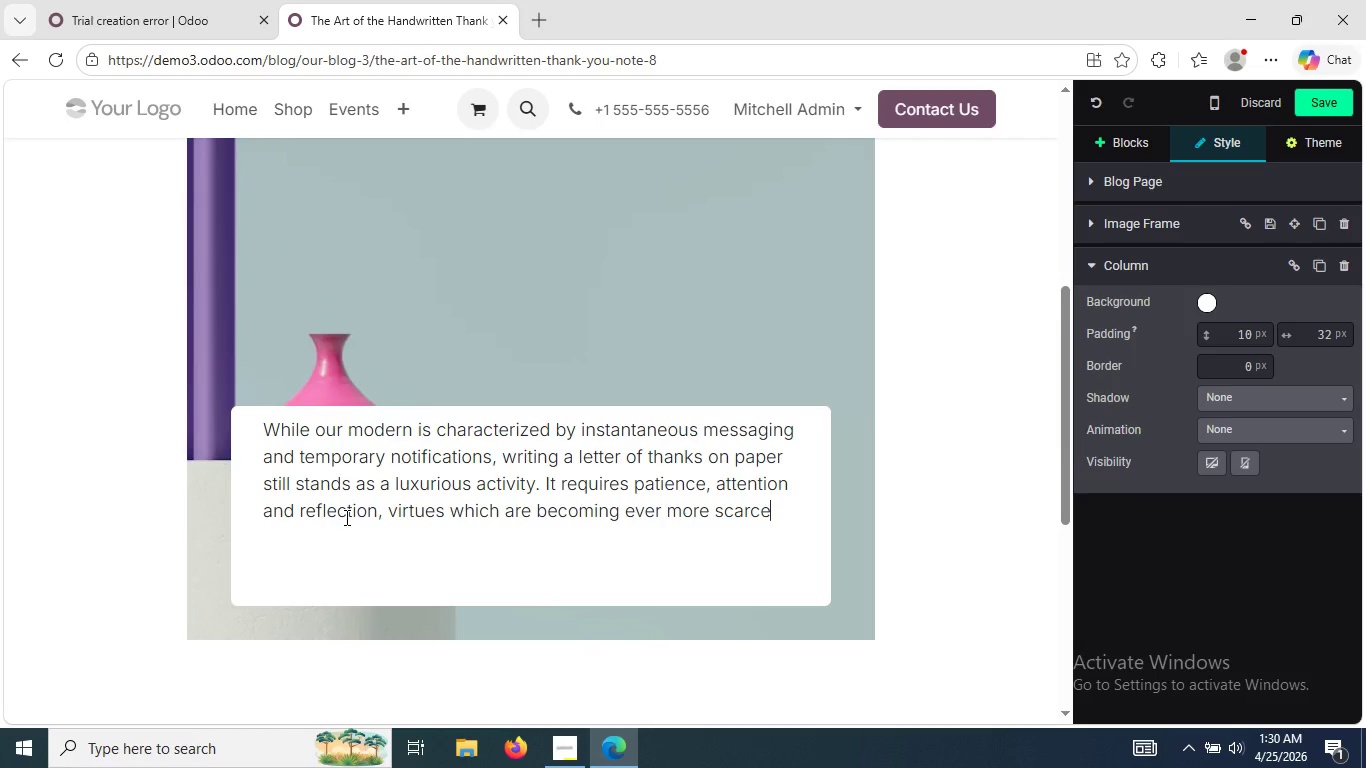 
type(,)
key(Backspace)
type(. But nor)
key(Backspace)
type(t only is )
 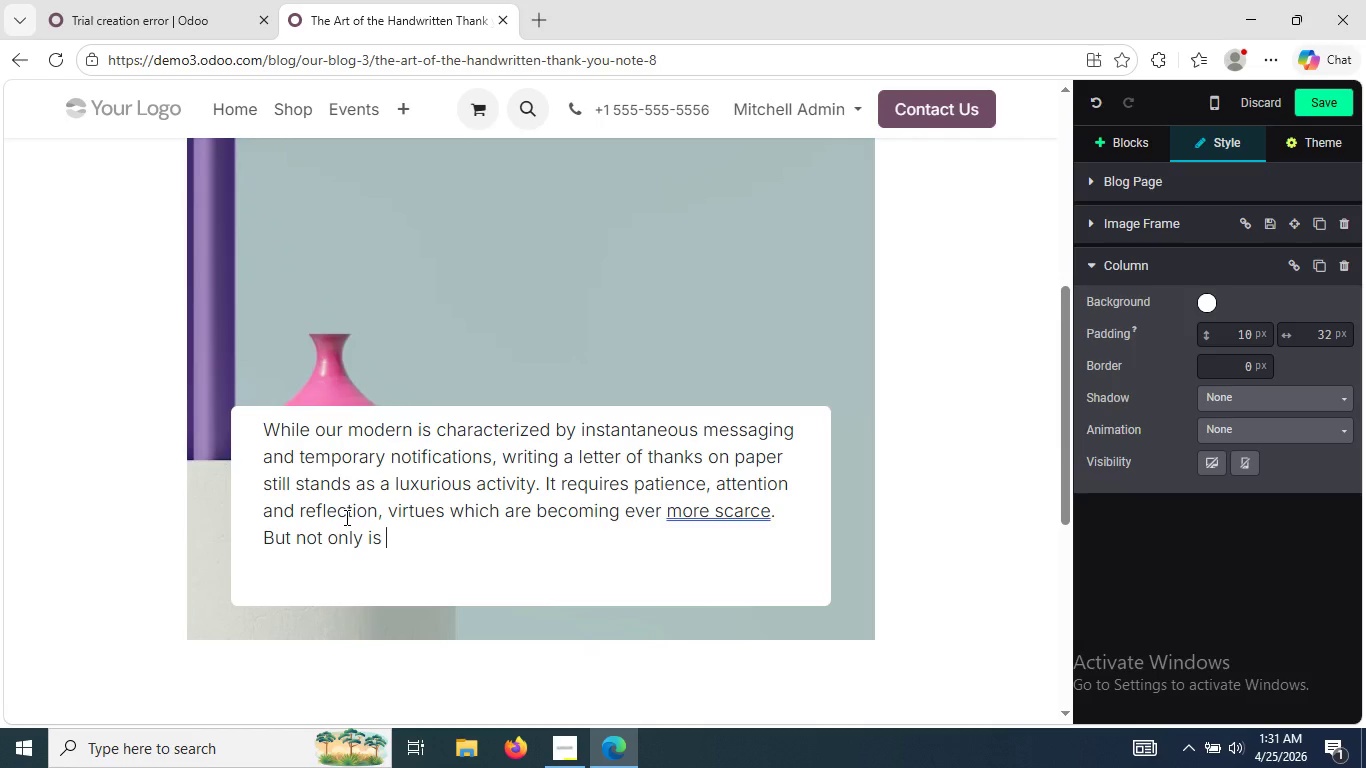 
type(a hand-written message a courteous)
 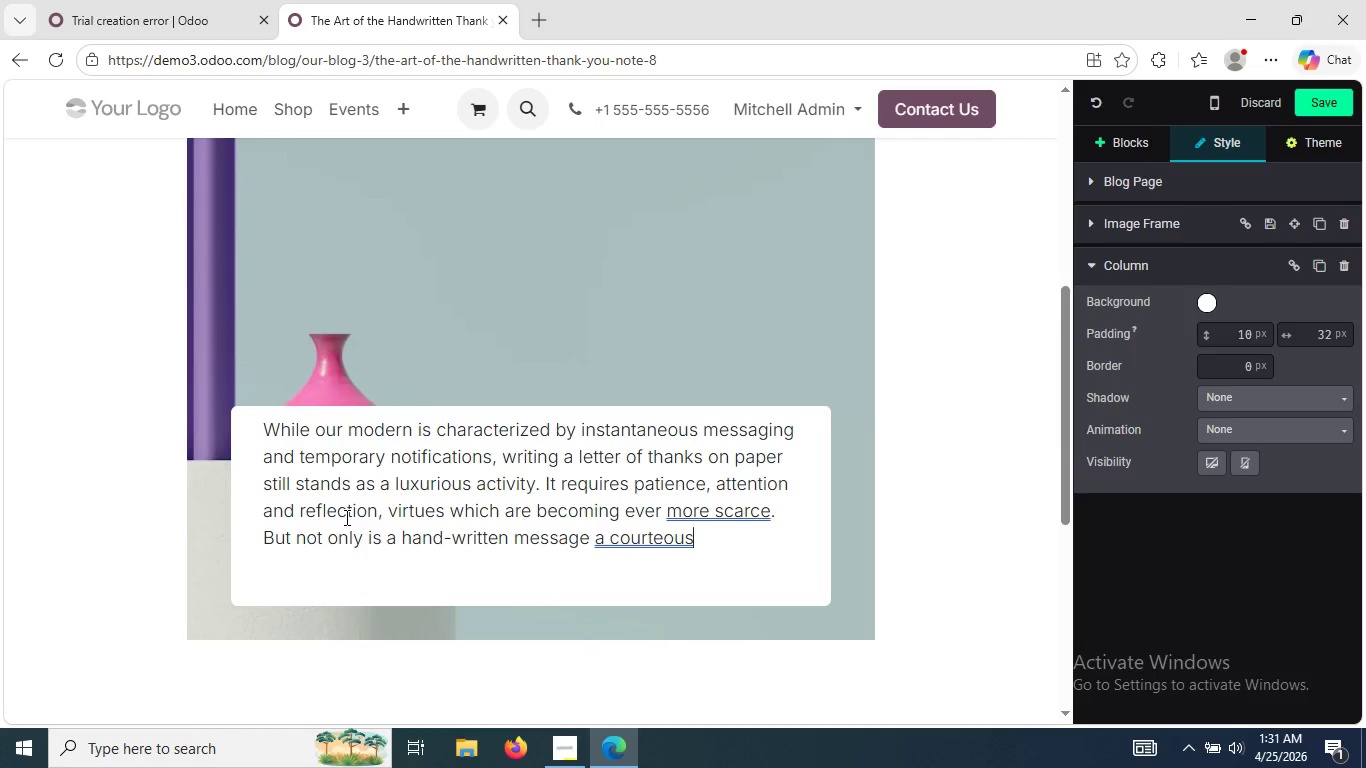 
wait(11.56)
 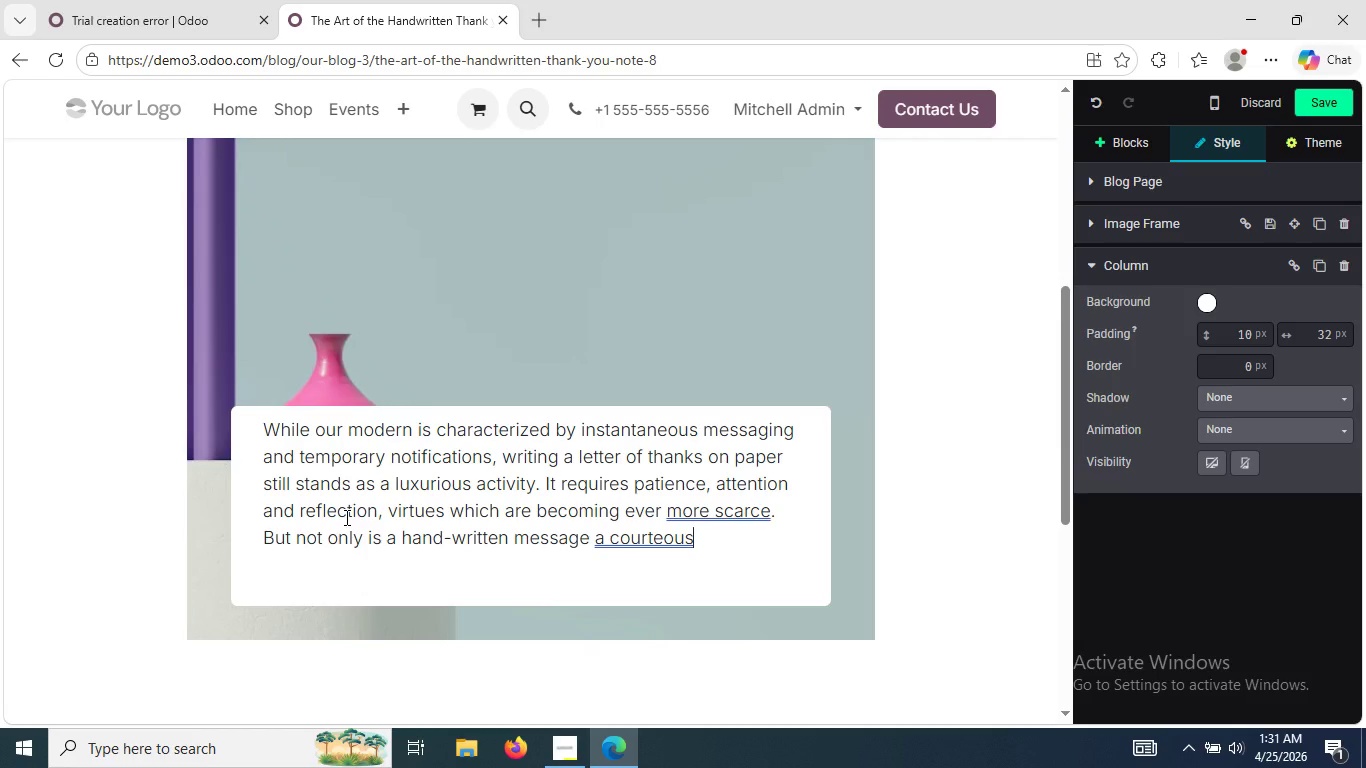 
right_click([647, 545])
 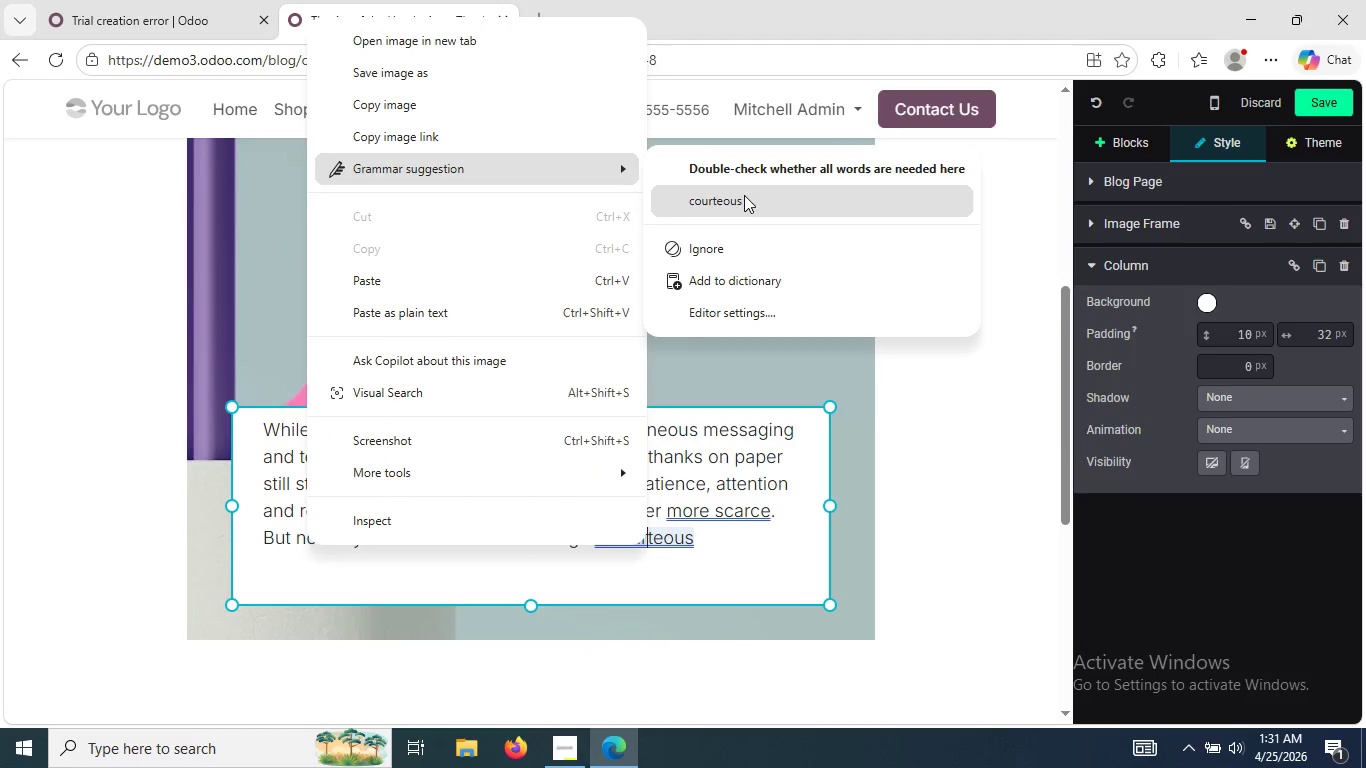 
left_click([744, 196])
 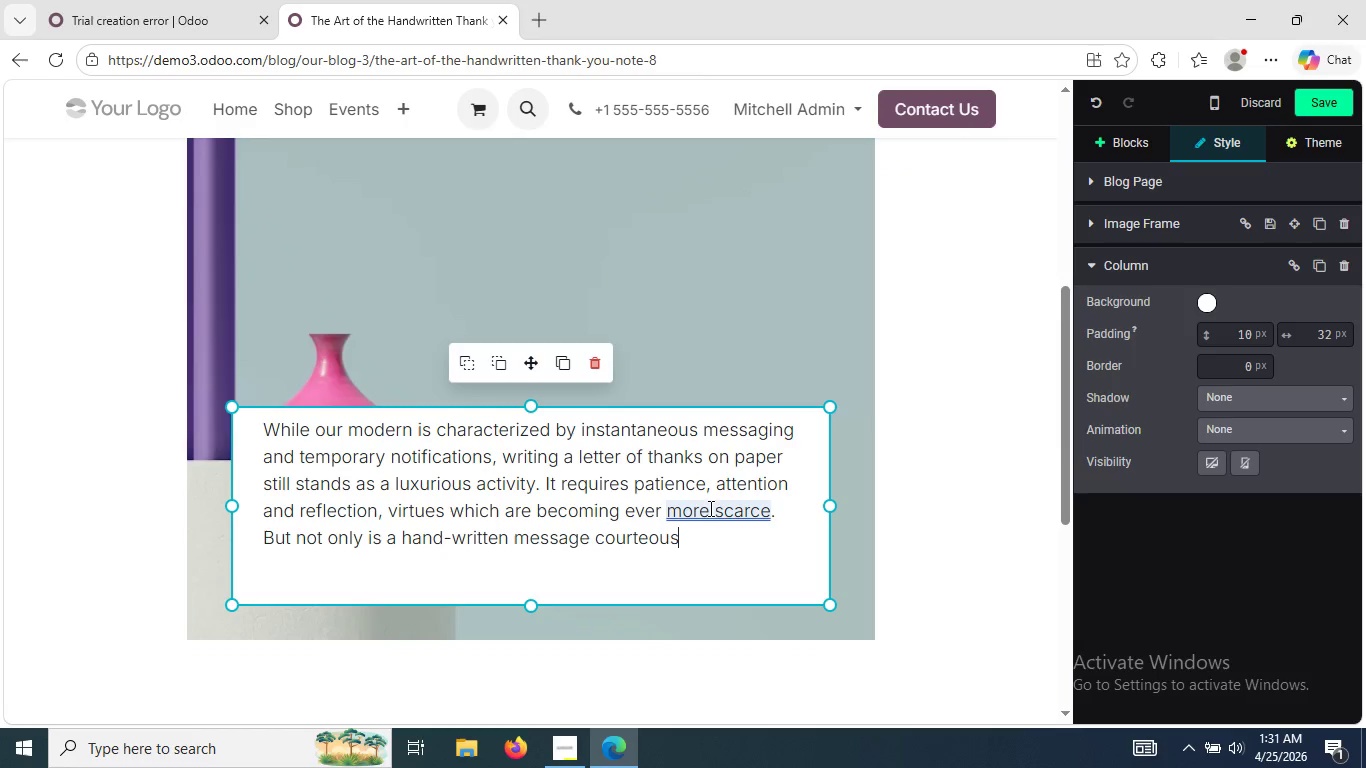 
right_click([711, 509])
 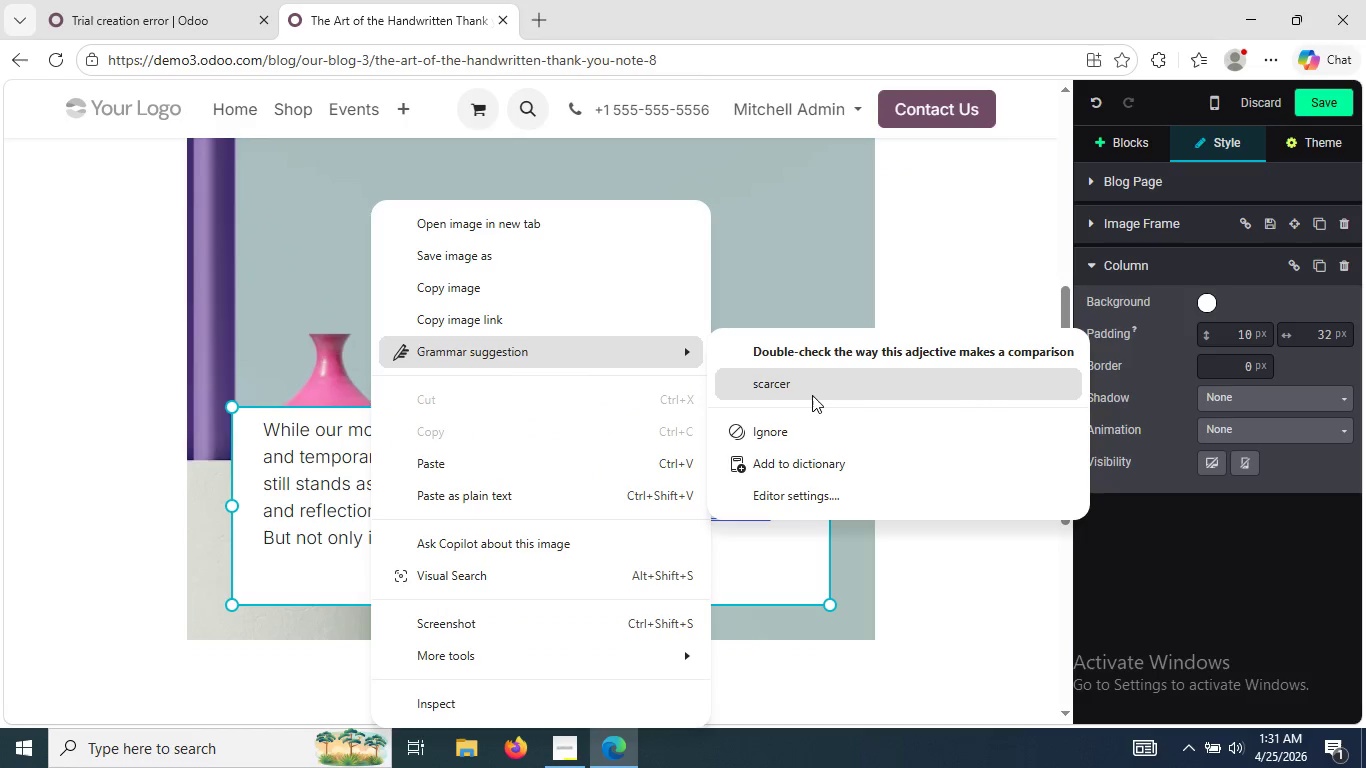 
left_click([813, 395])
 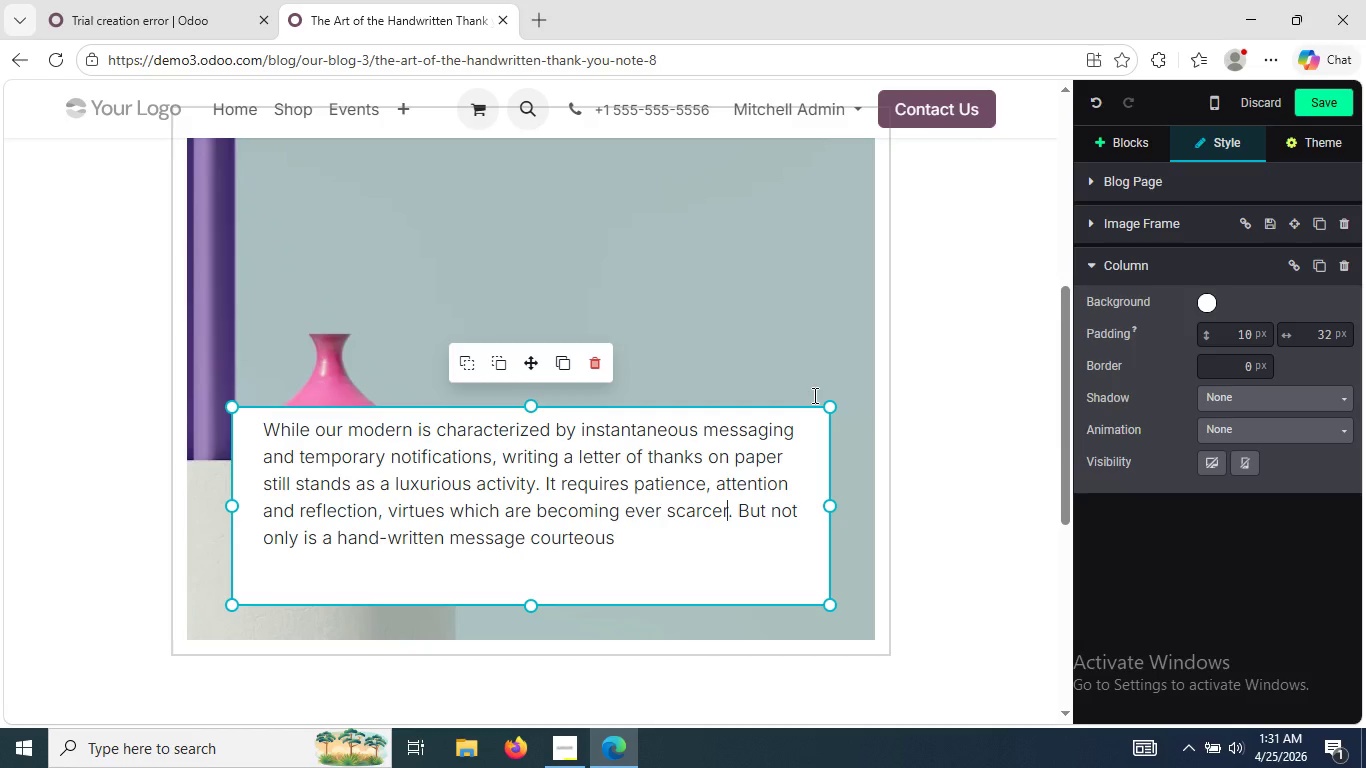 
wait(11.73)
 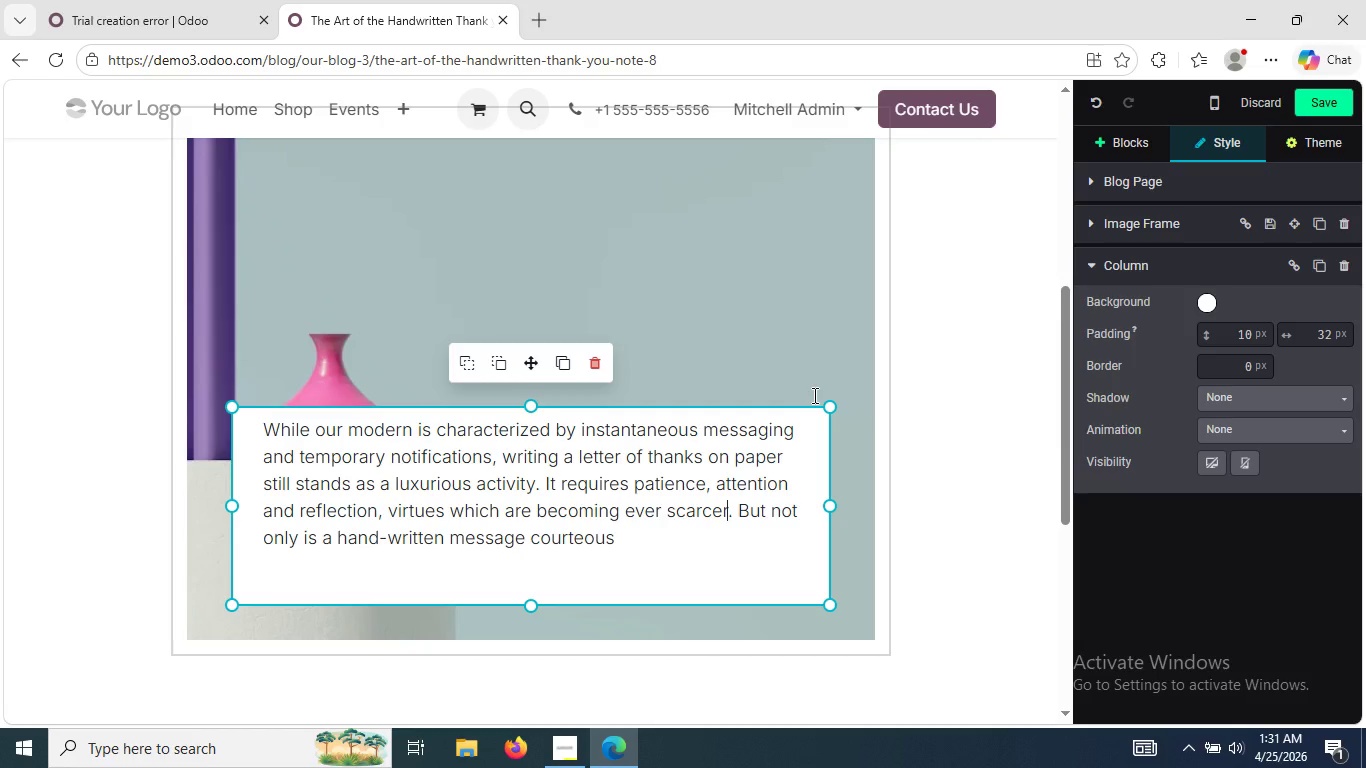 
left_click([669, 512])
 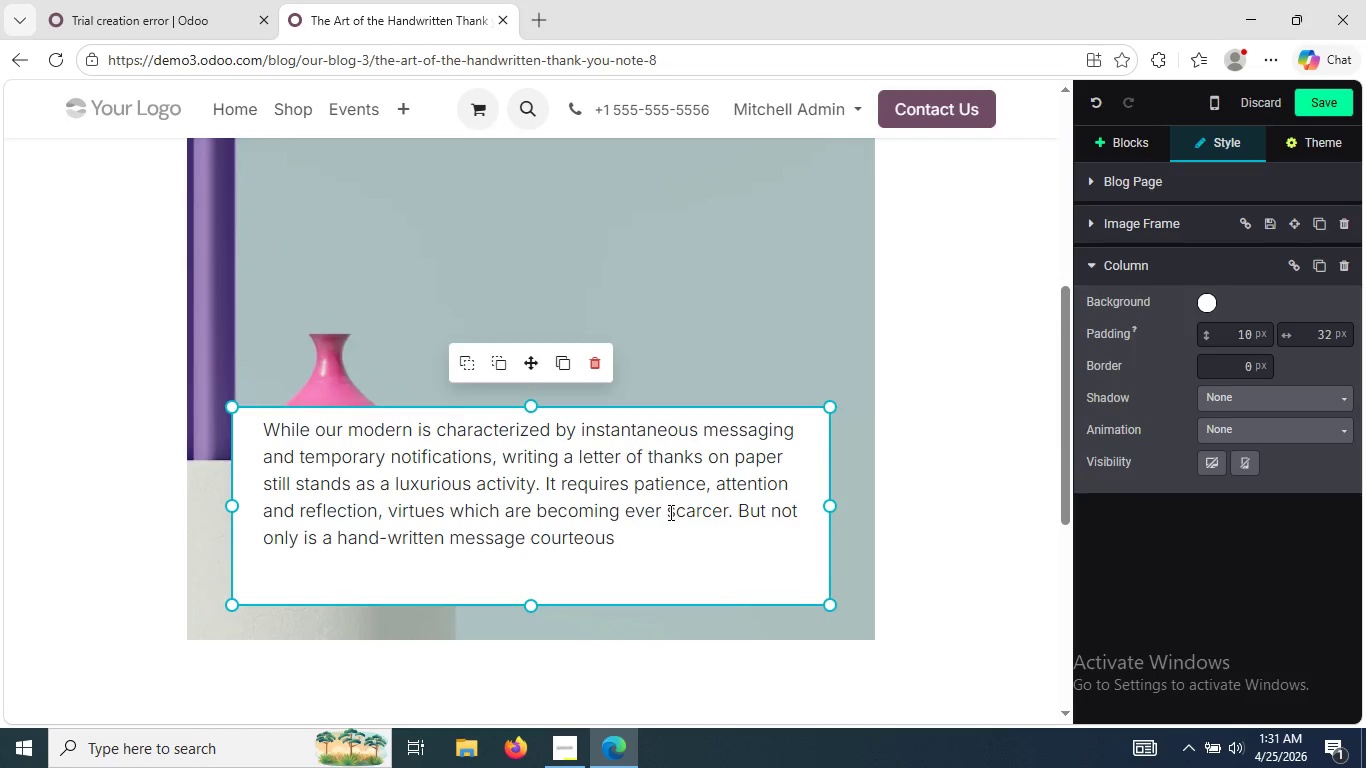 
type(more )
 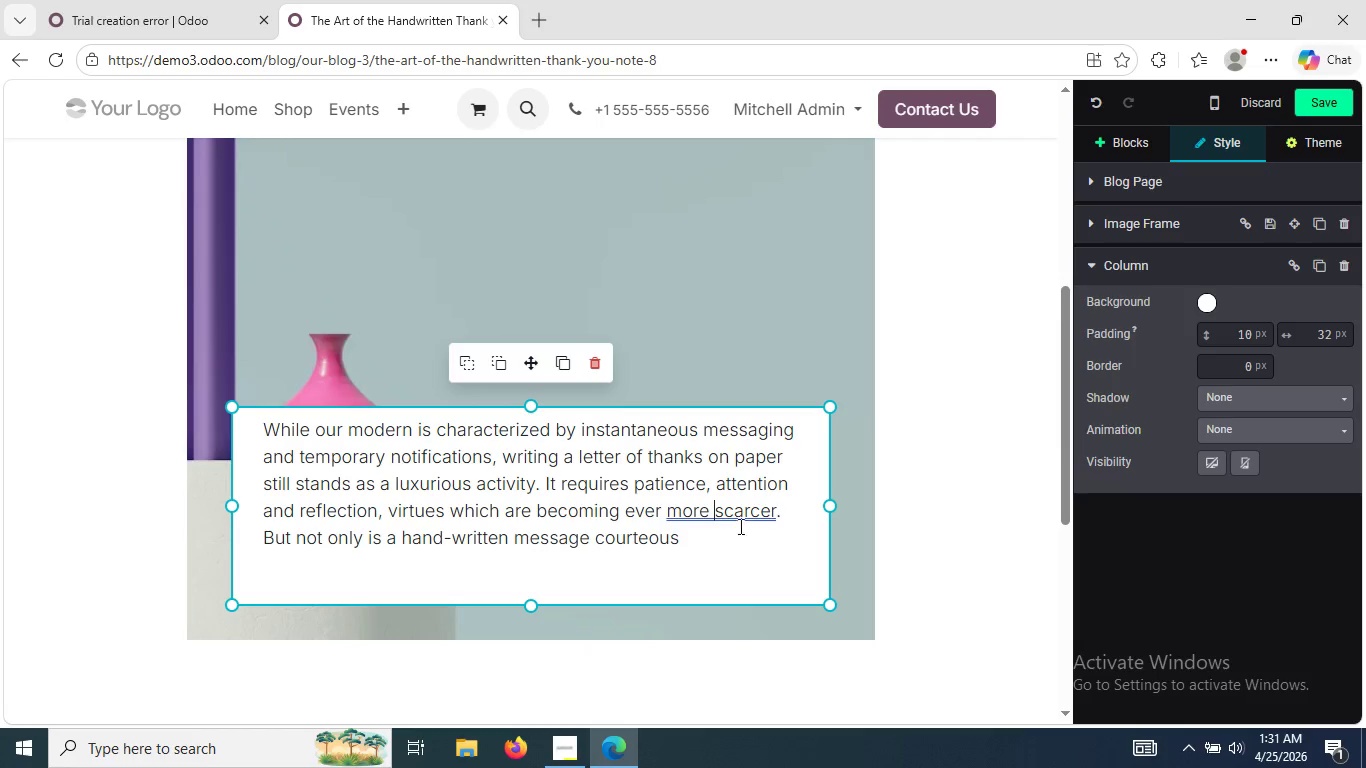 
wait(5.75)
 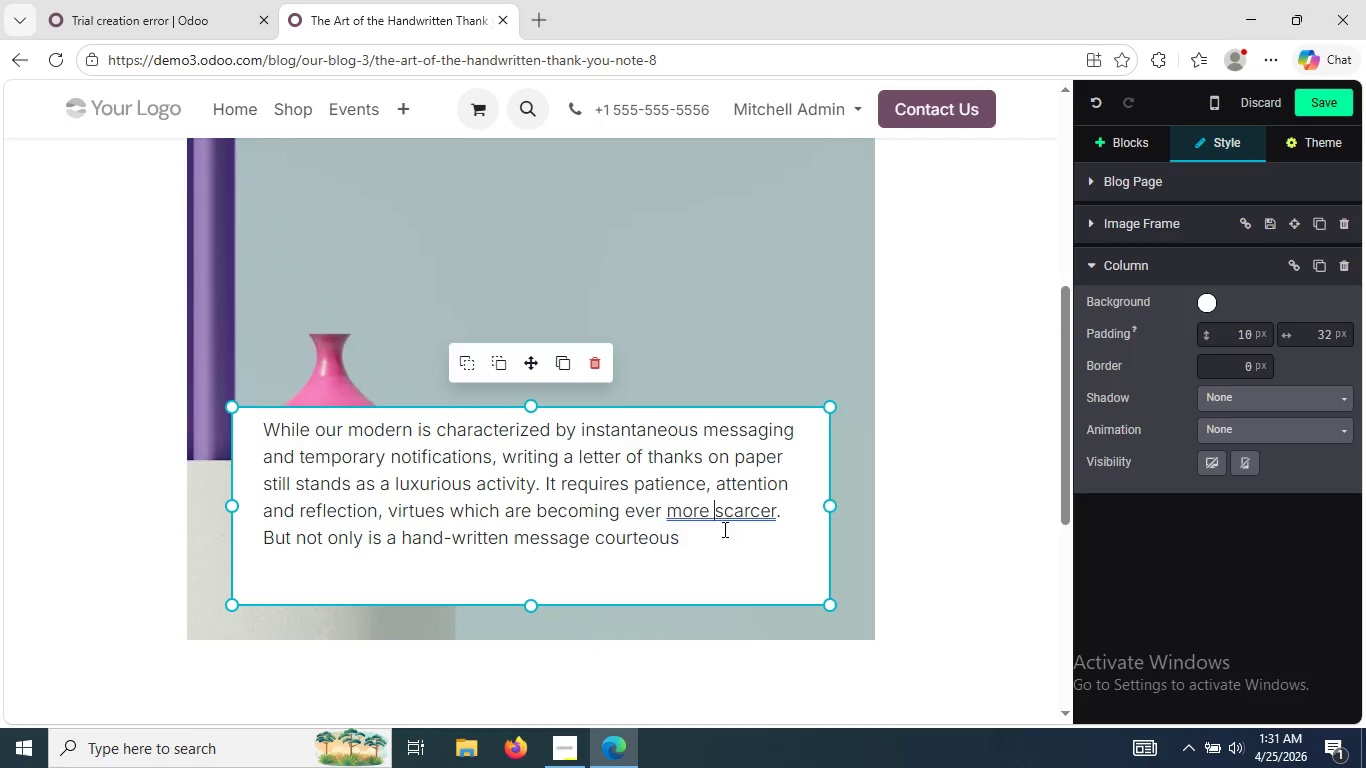 
left_click([777, 514])
 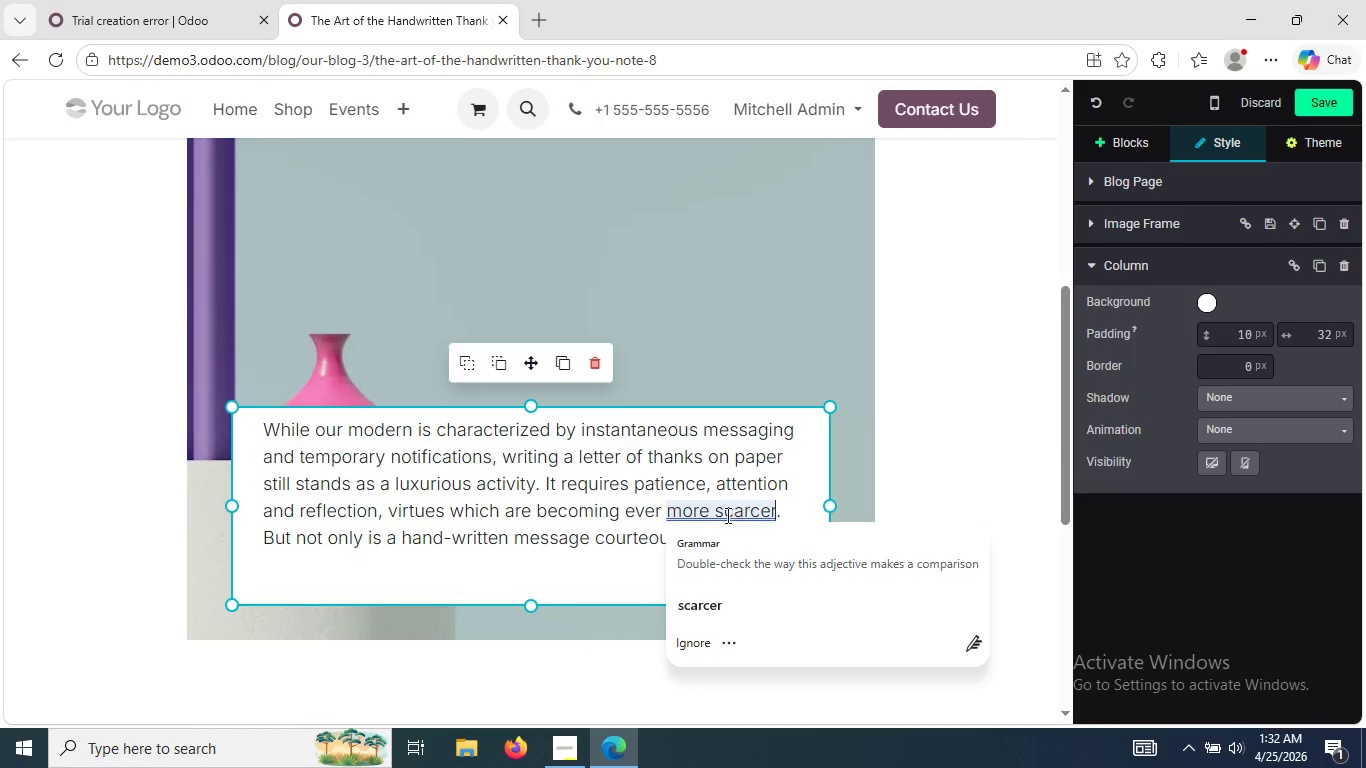 
key(Control+Z)
 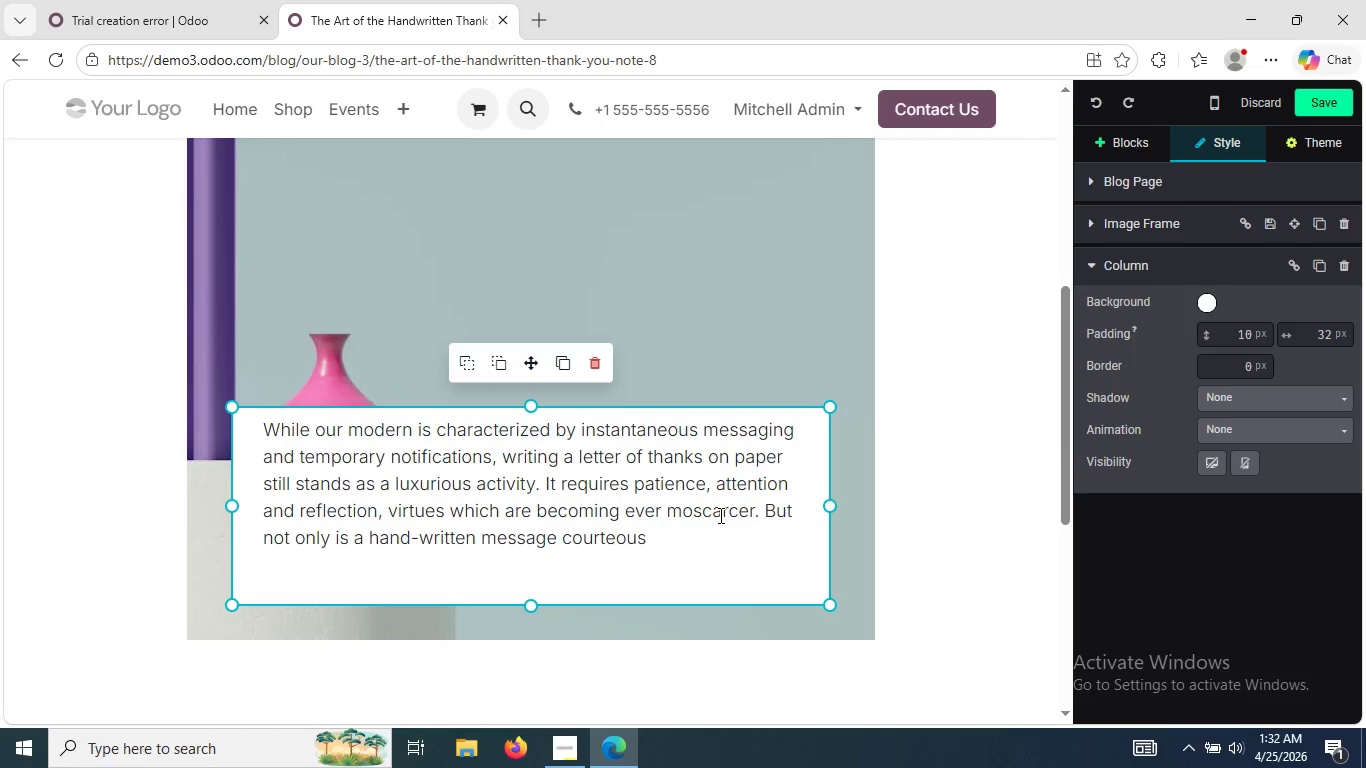 
key(Control+Z)
 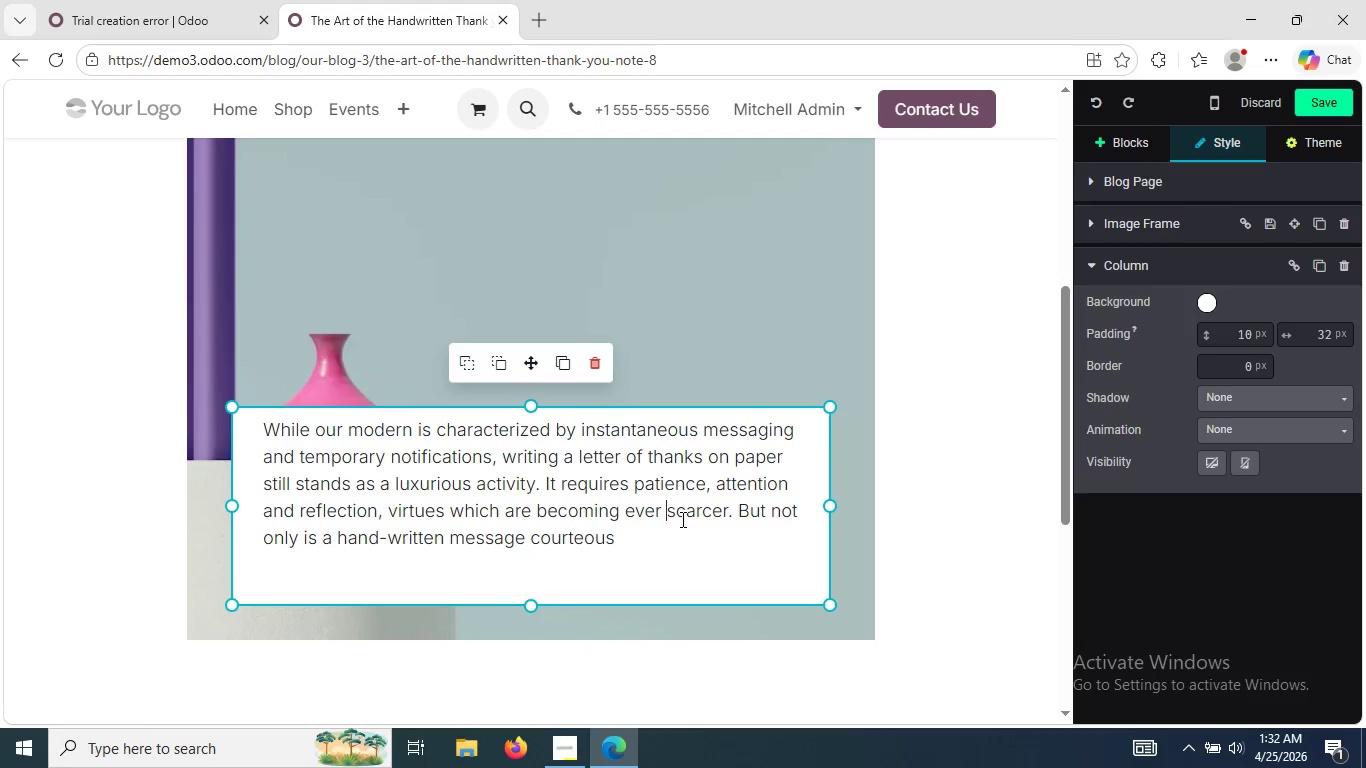 
left_click([681, 519])
 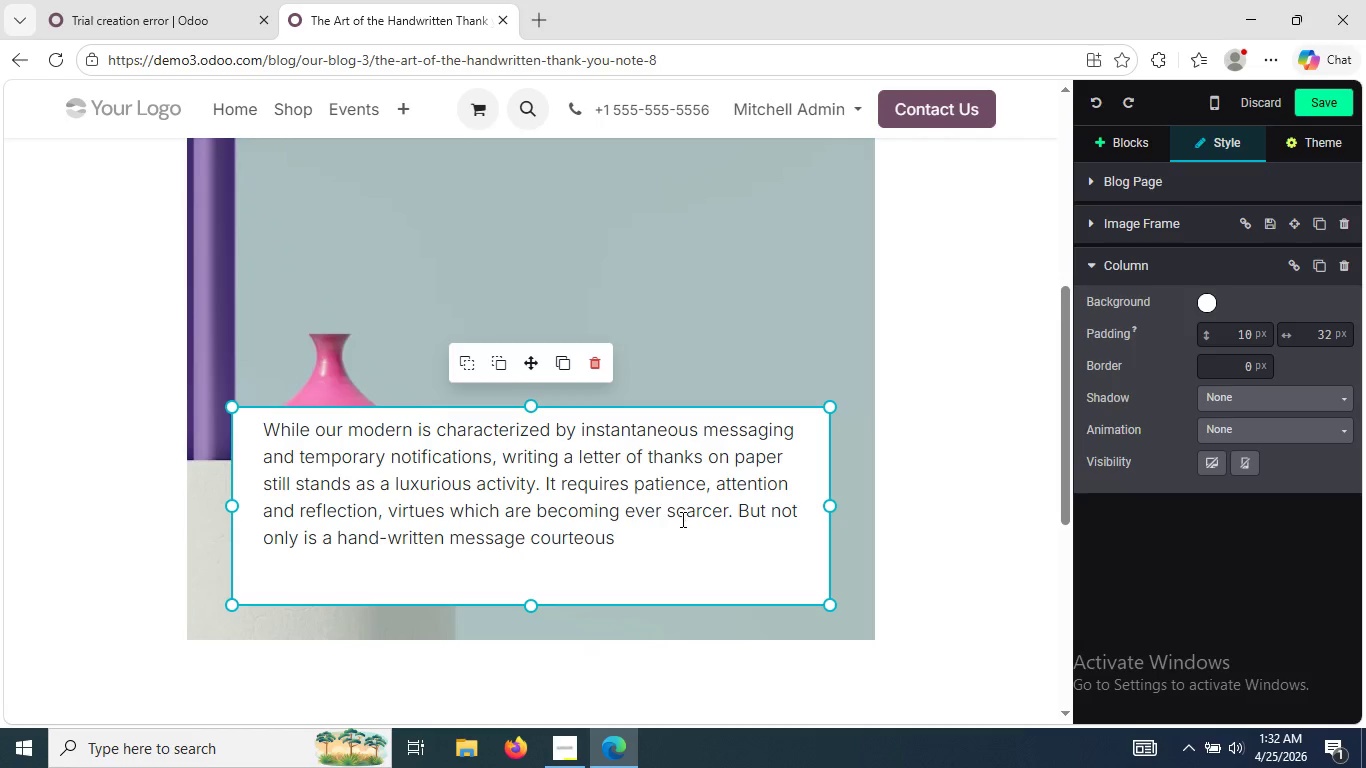 
wait(13.91)
 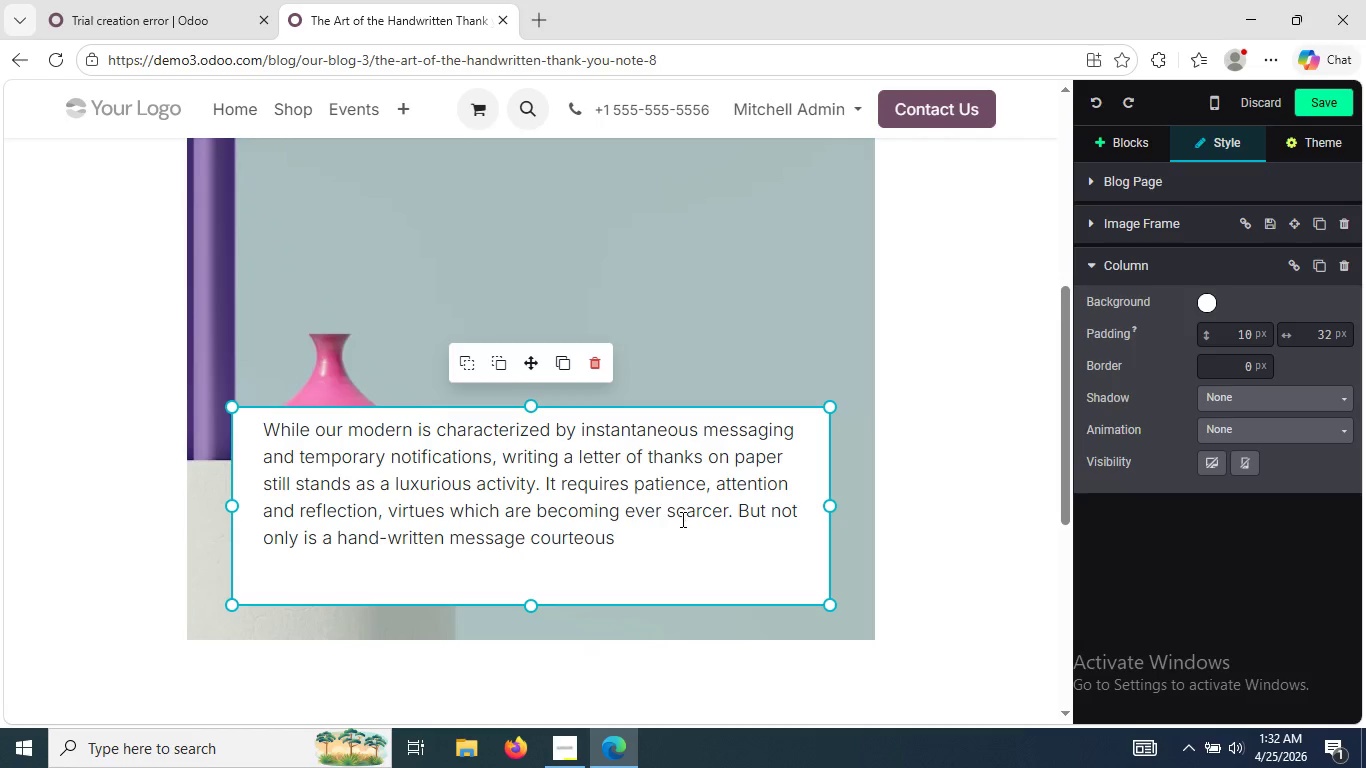 
left_click([534, 540])
 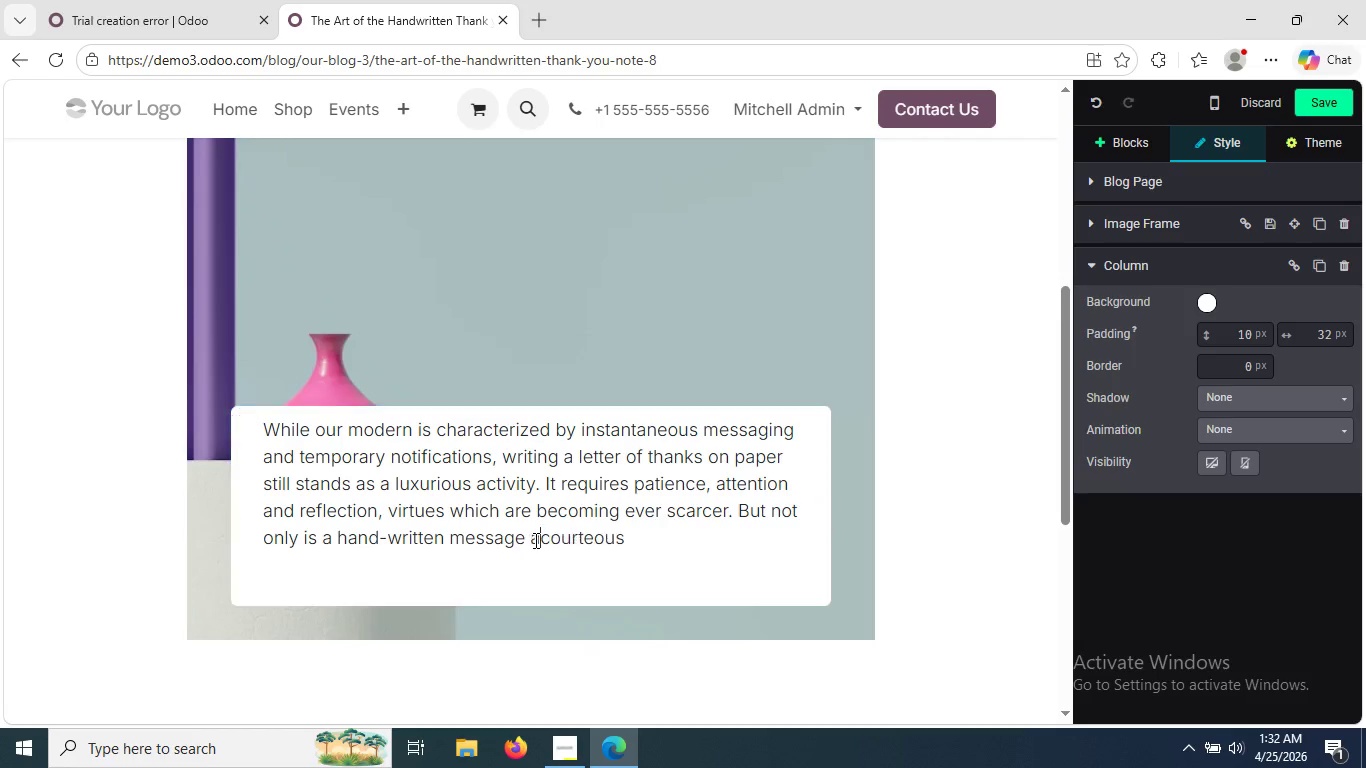 
key(A)
 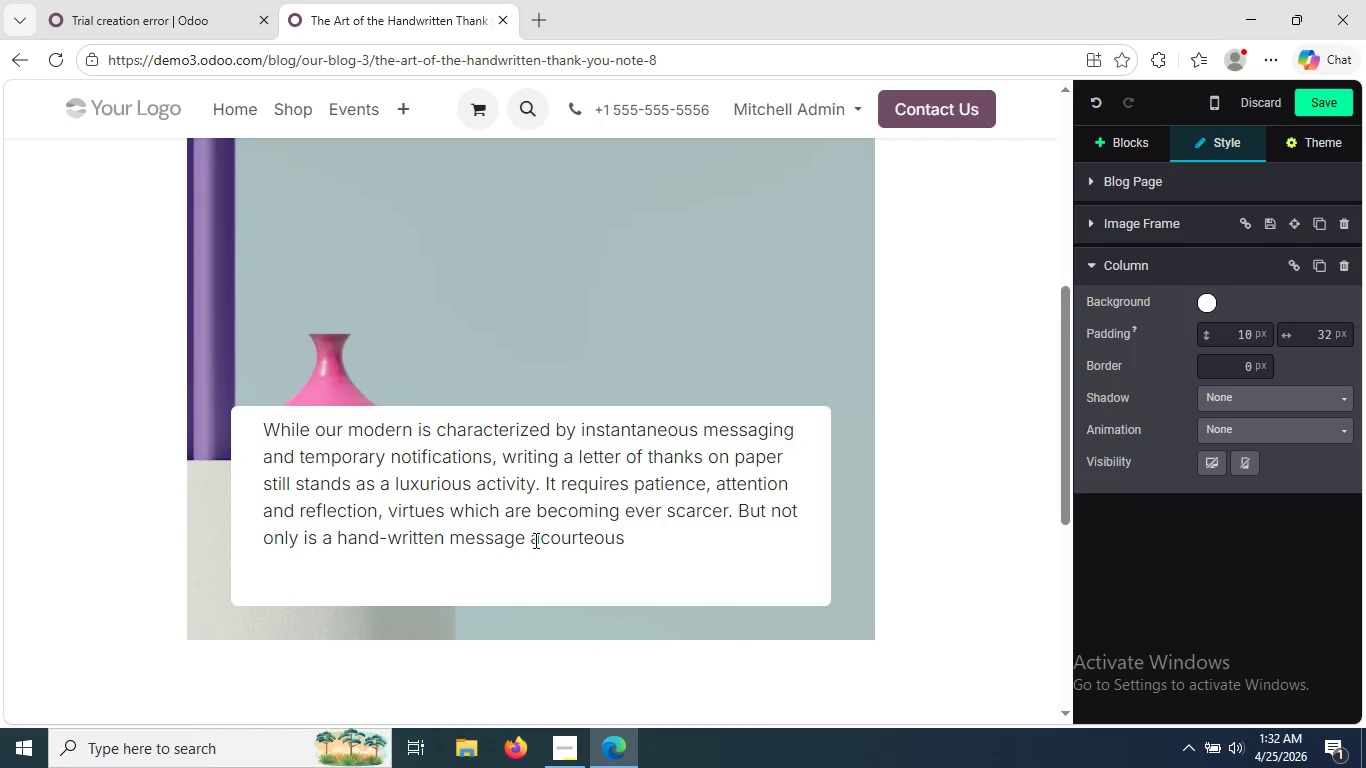 
key(Space)
 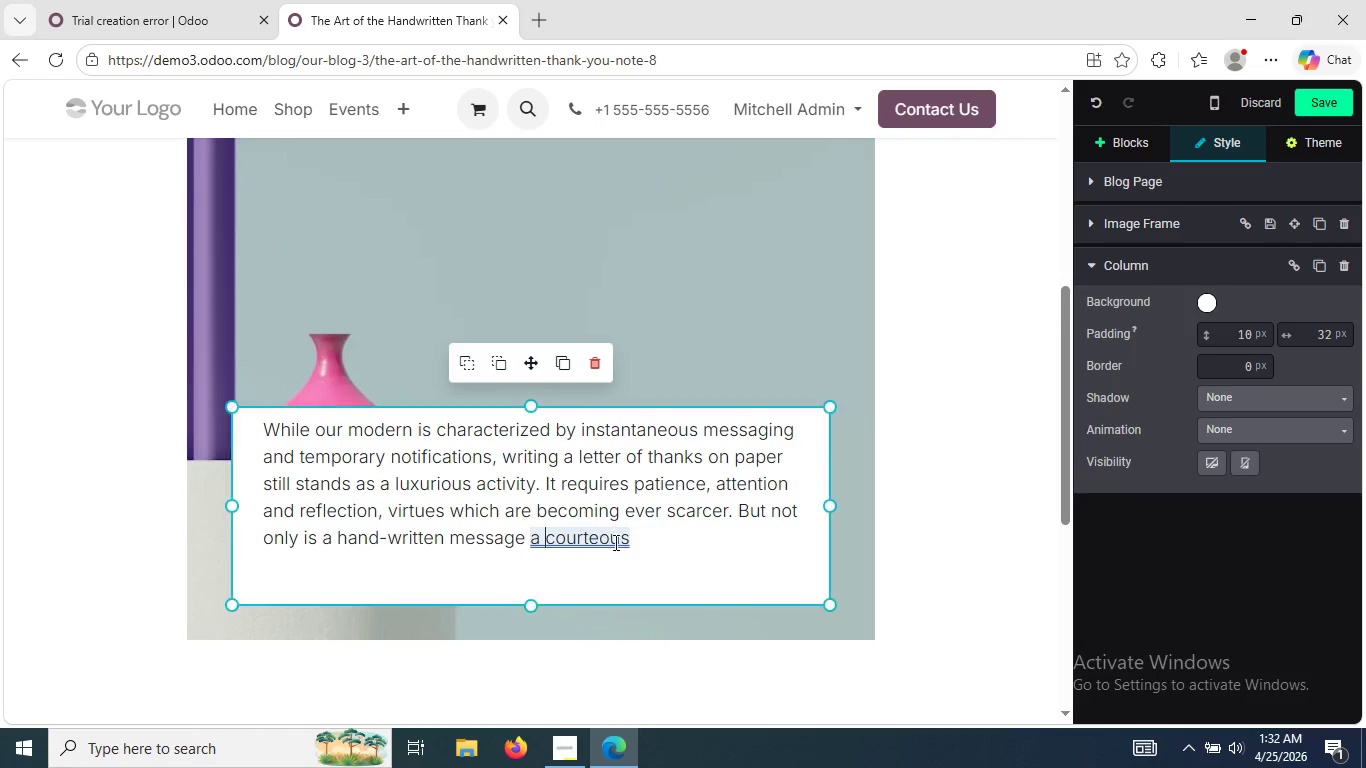 
left_click([663, 540])
 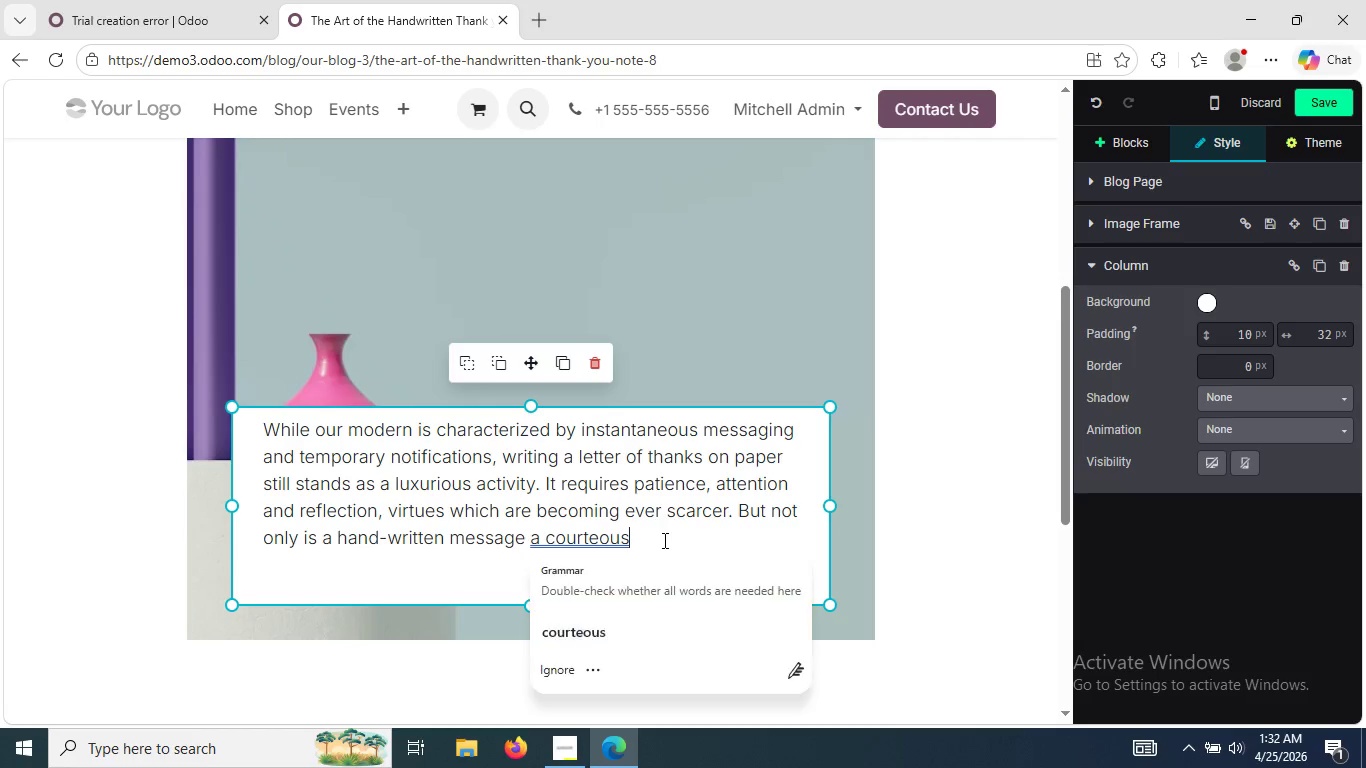 
type( act, it s)
key(Backspace)
type(is )
 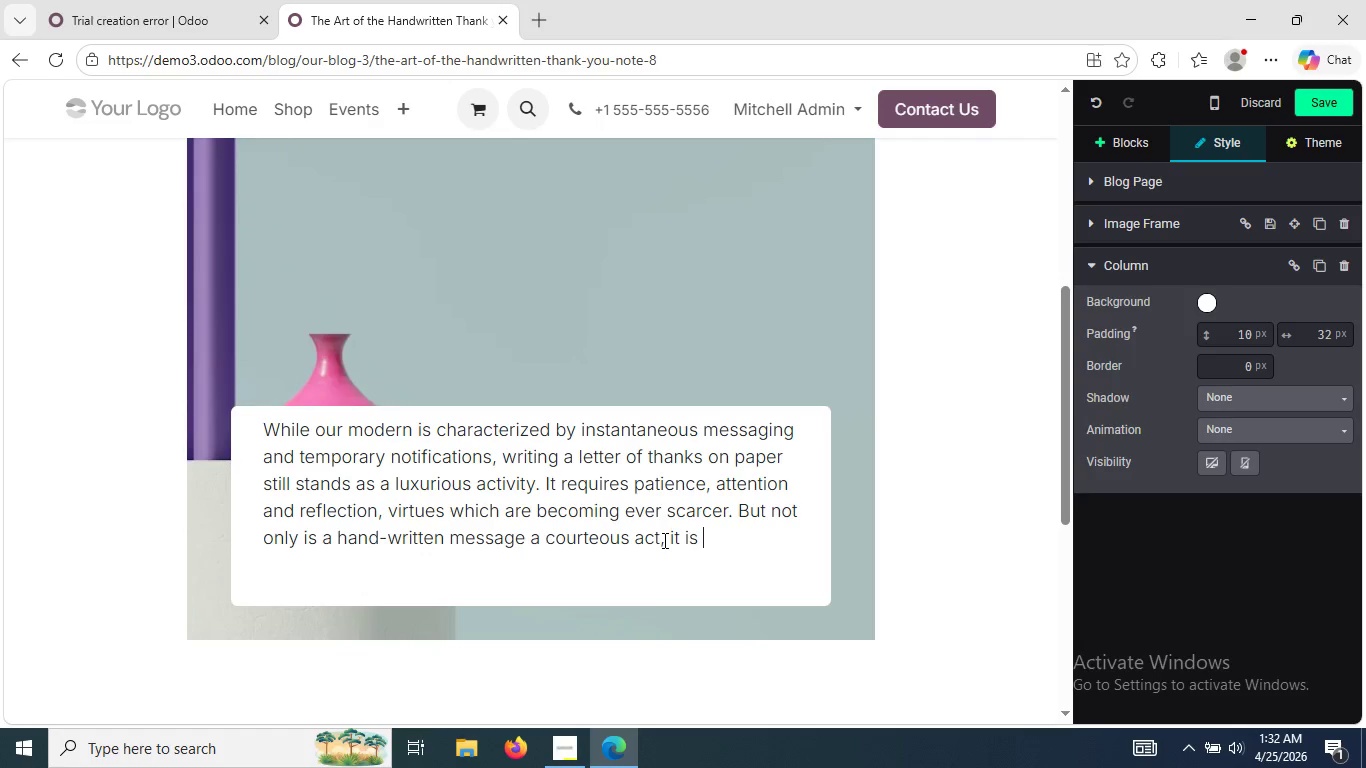 
wait(8.2)
 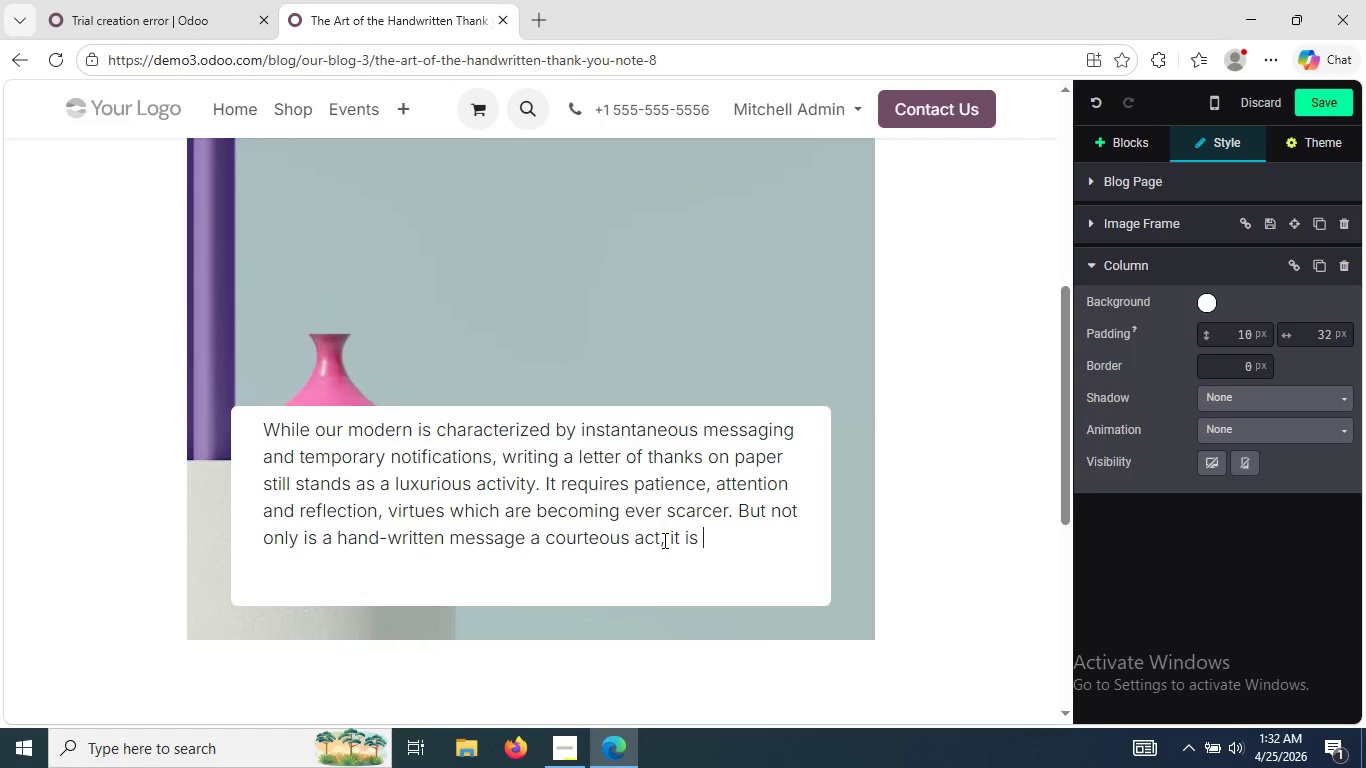 
type(a testament to gratitudem)
key(Backspace)
type(, something material that outlasts the )
 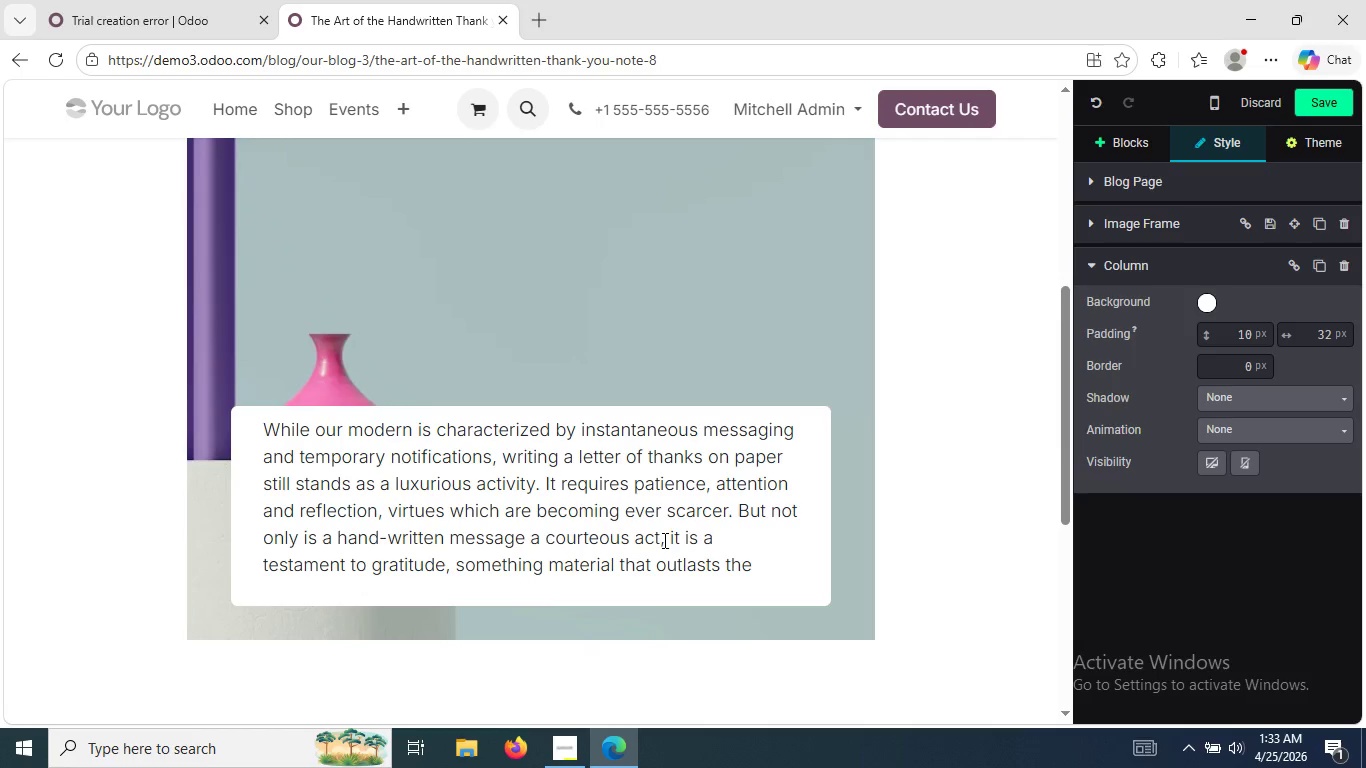 
wait(6.95)
 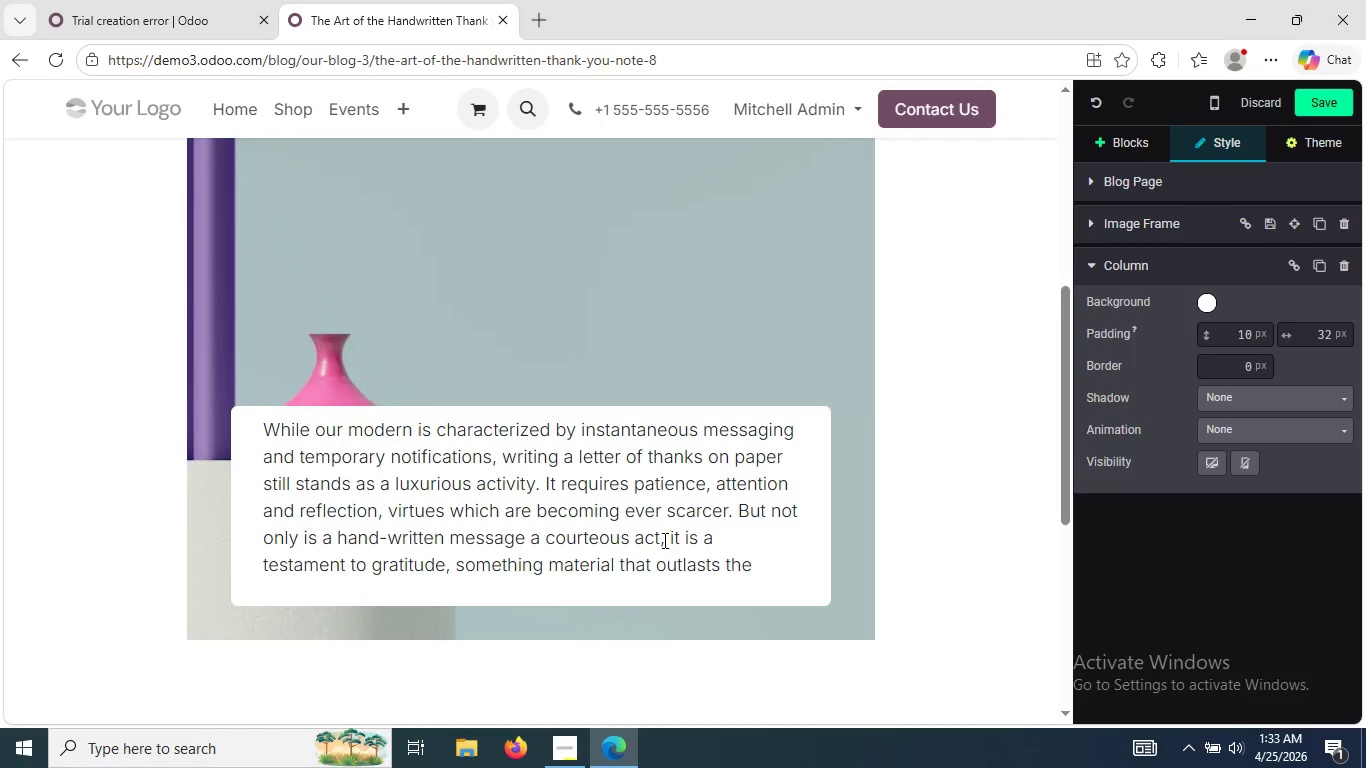 
type(occasion it celebrates)
 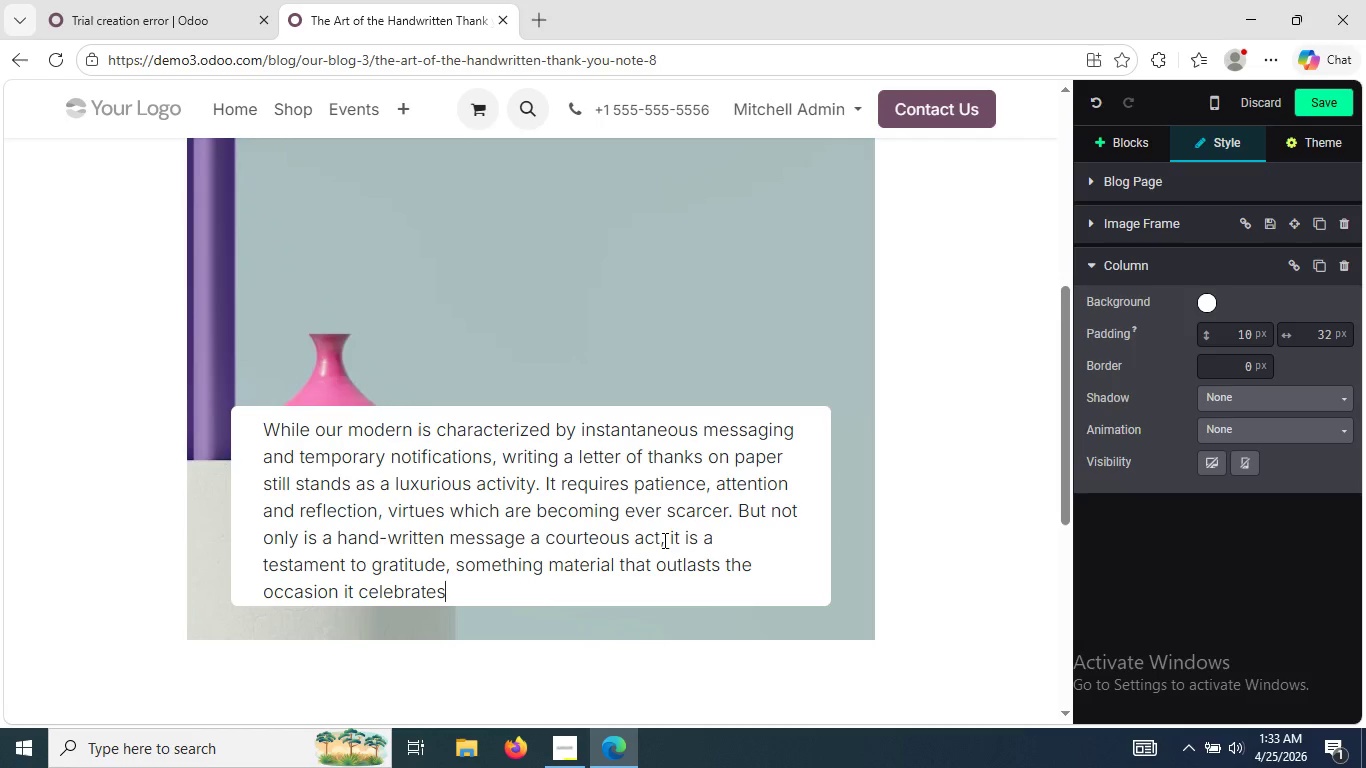 
wait(12.67)
 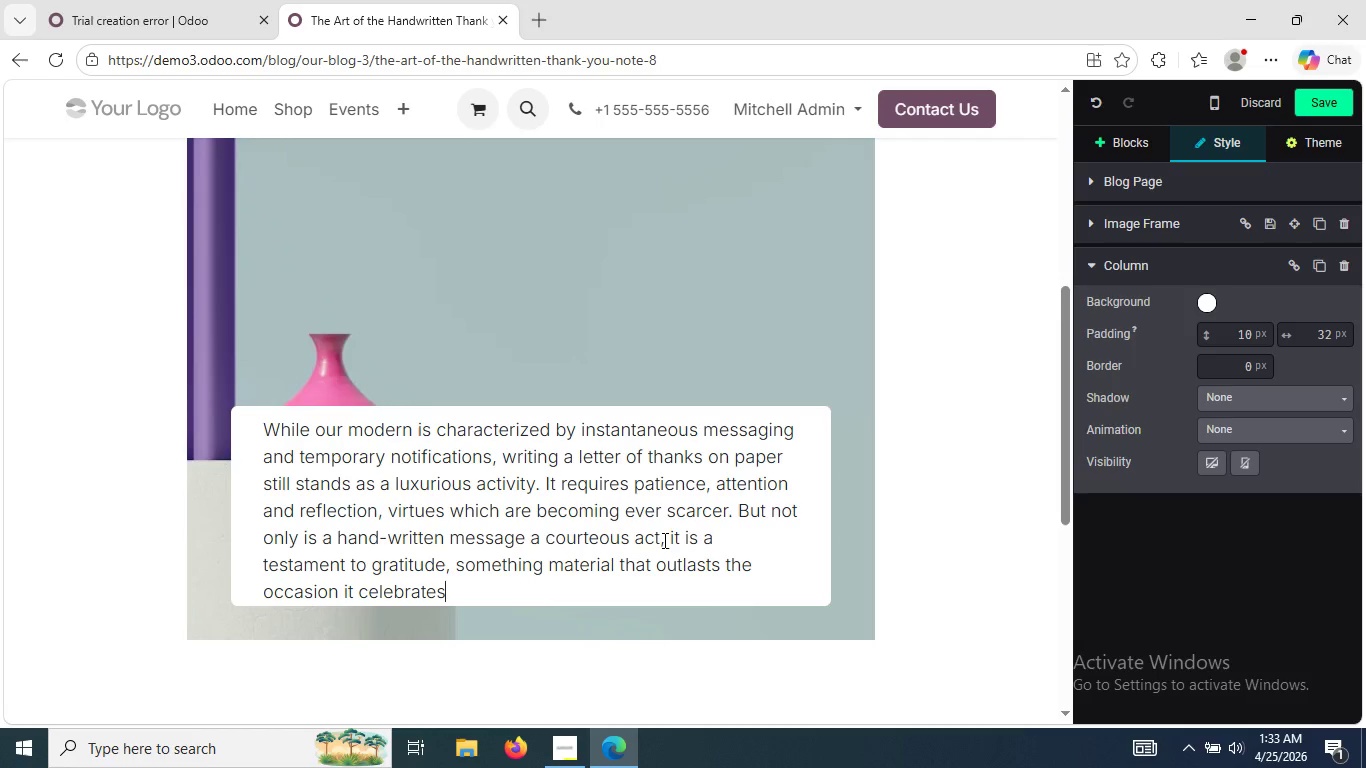 
type(. The texture of the paper, )
 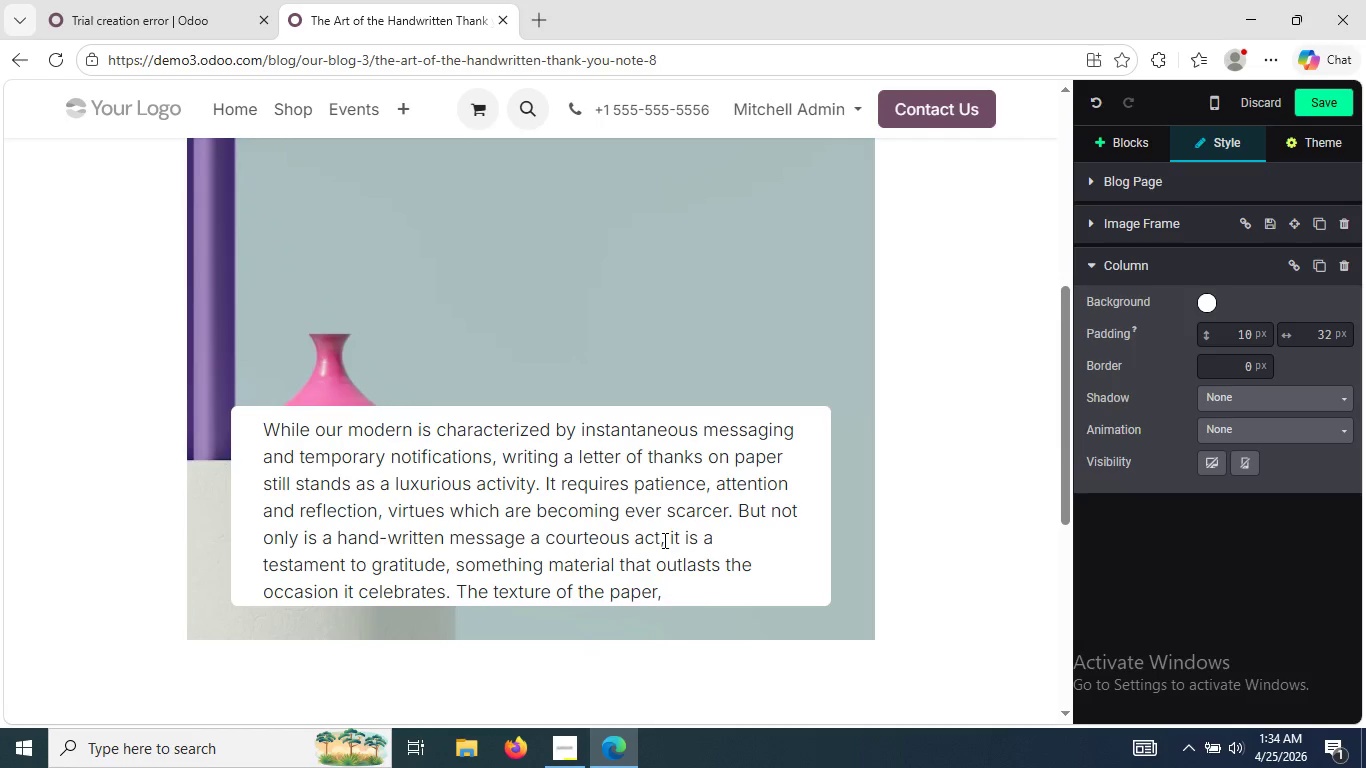 
wait(44.3)
 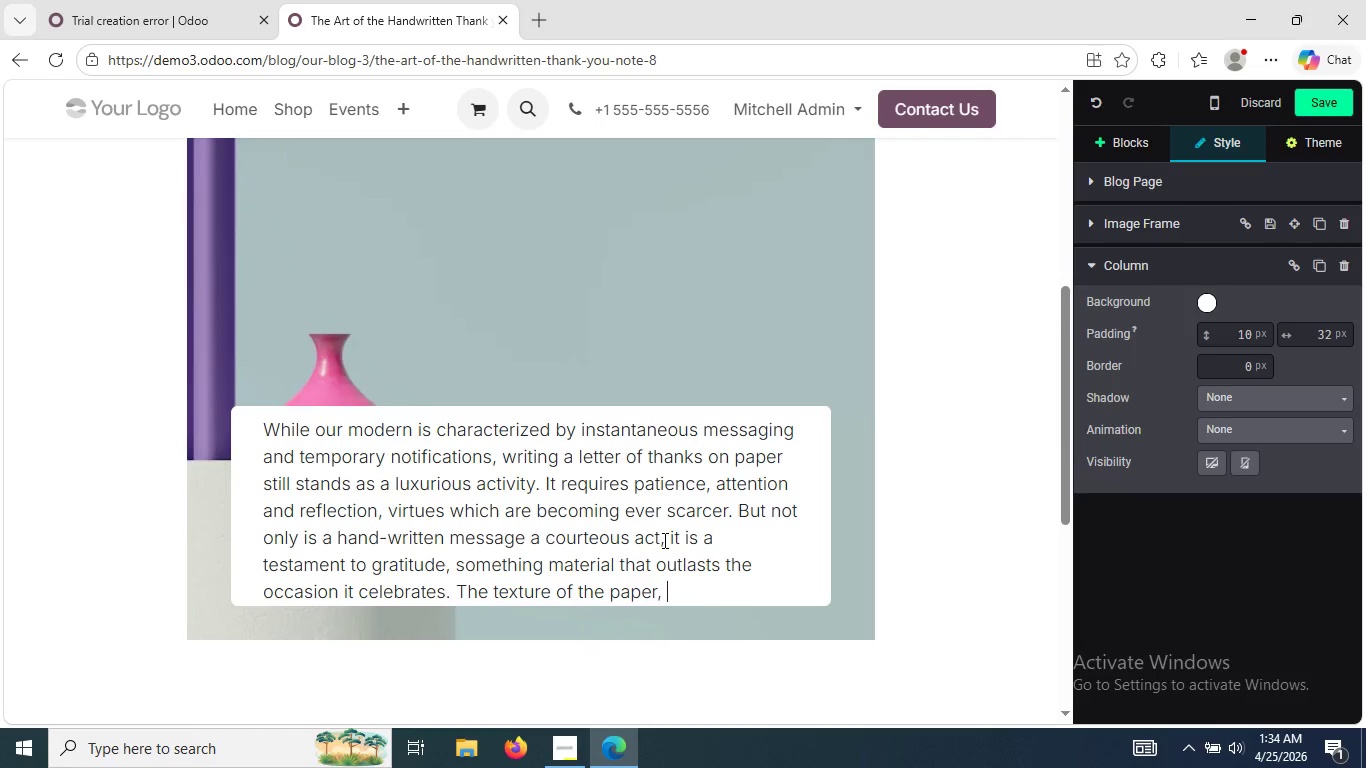 
type(the )
 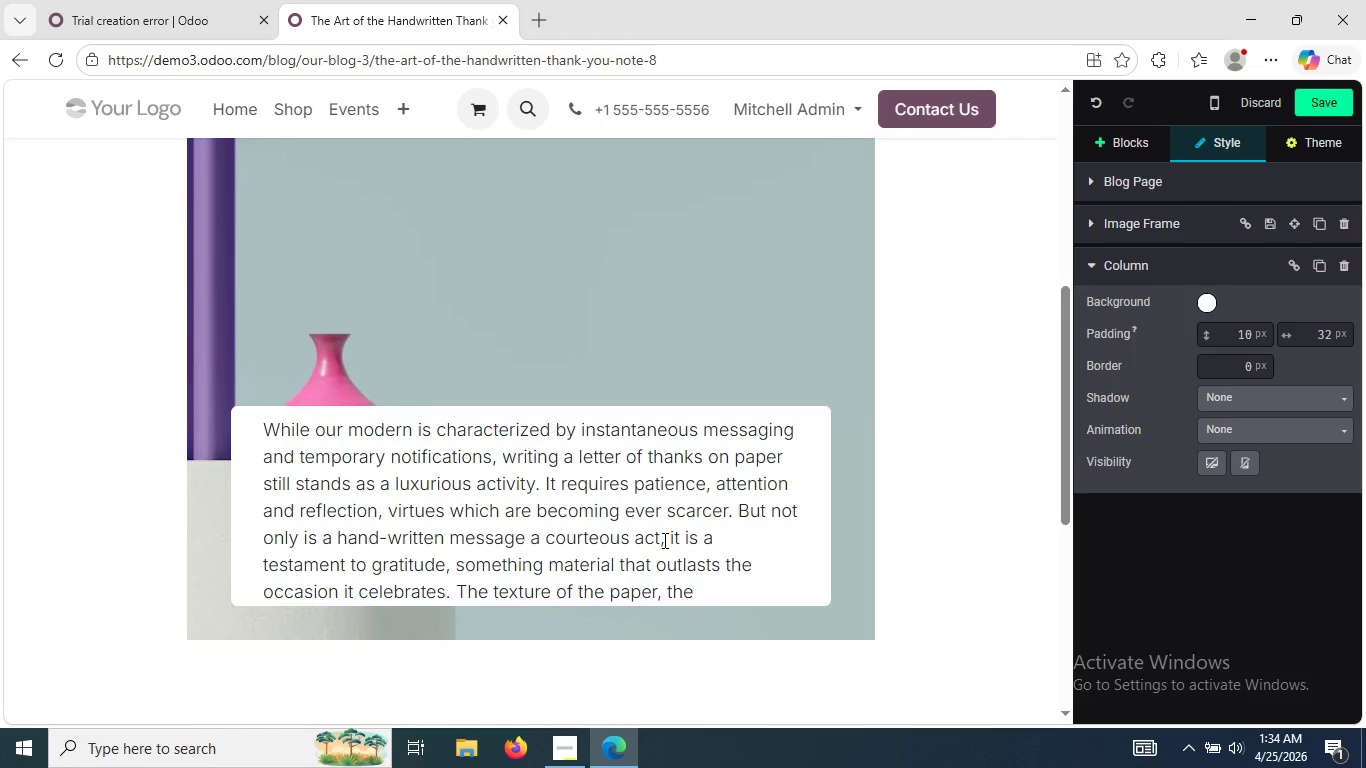 
wait(6.45)
 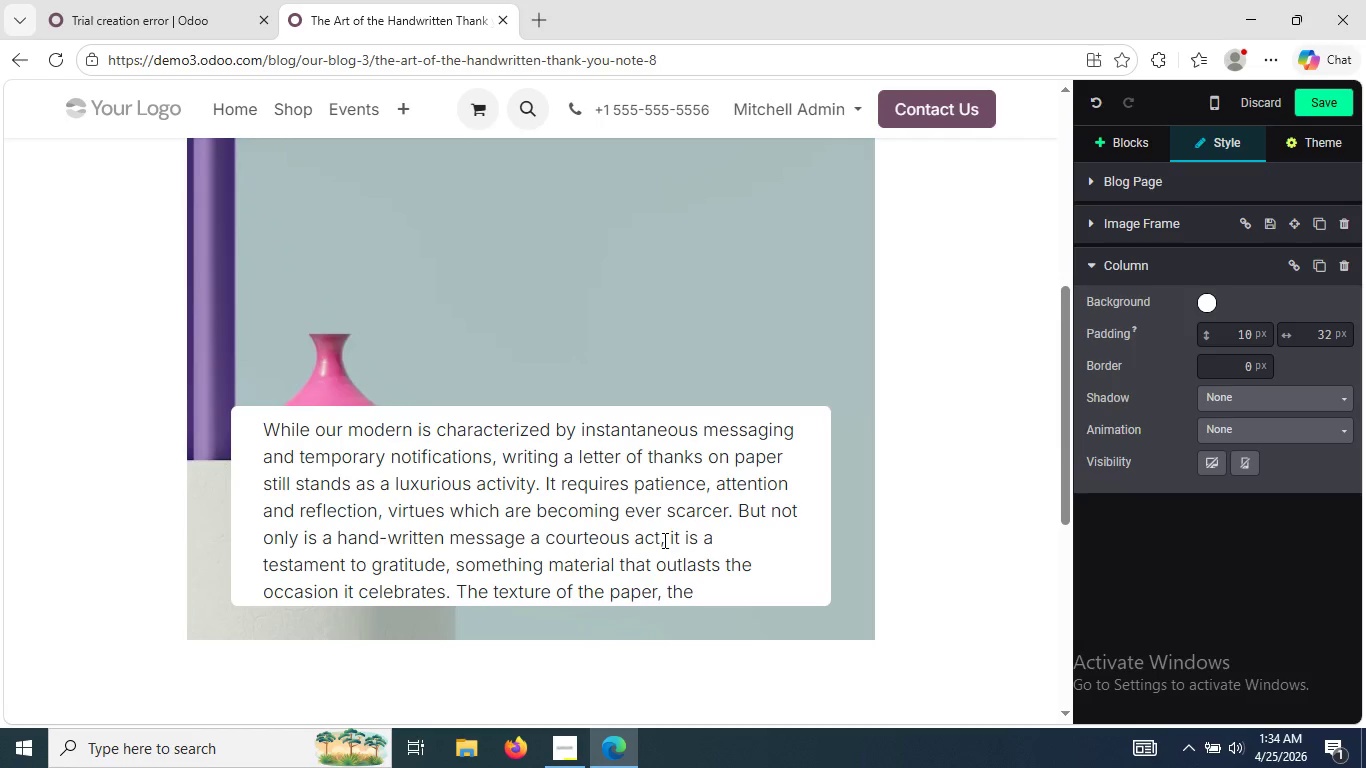 
type(strokes)
 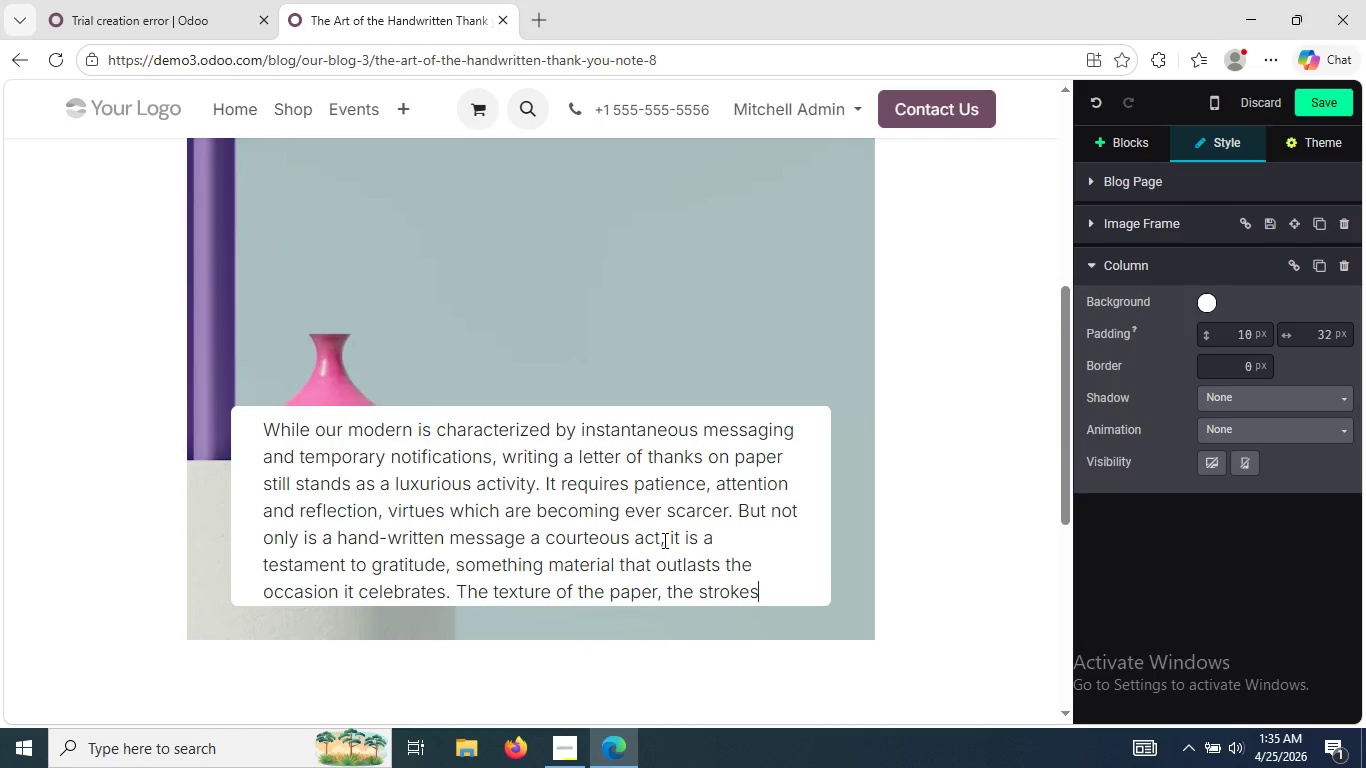 
type( of the handwriting)
 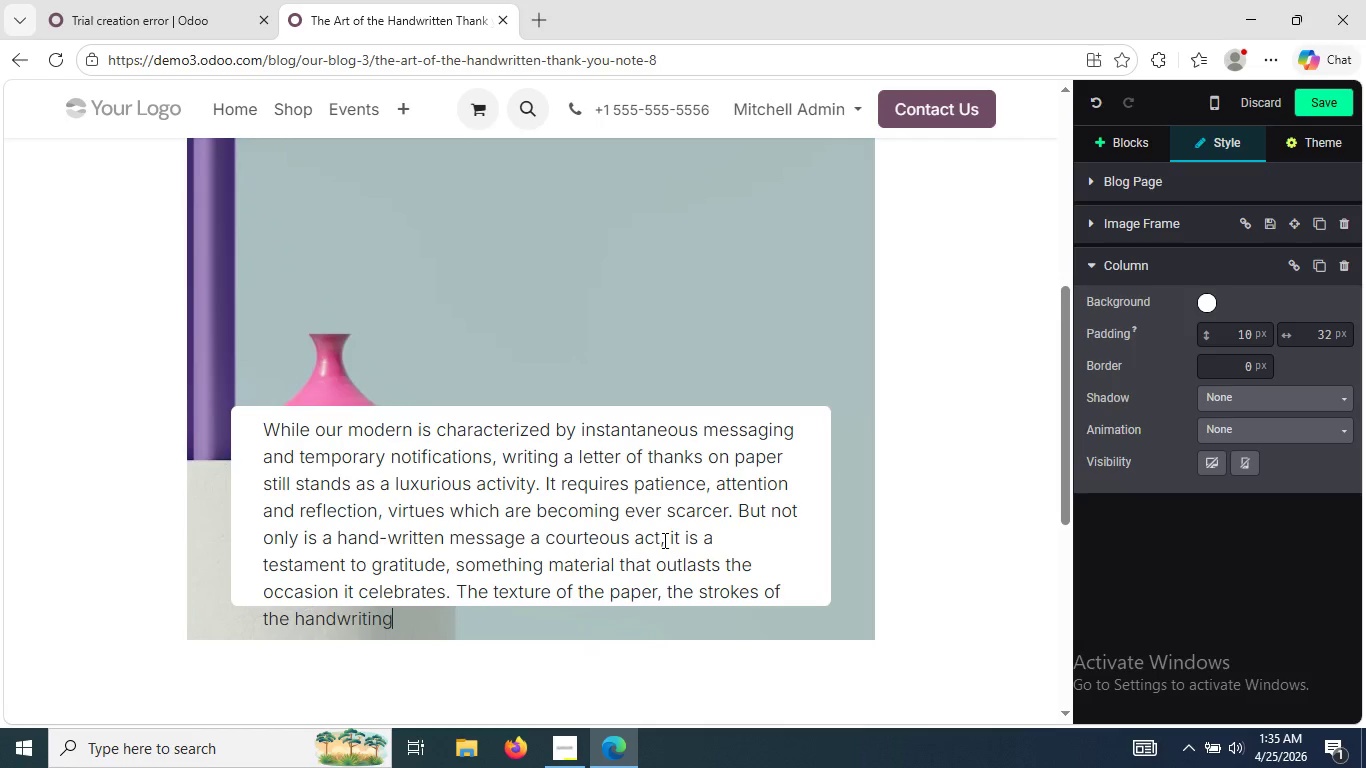 
wait(14.45)
 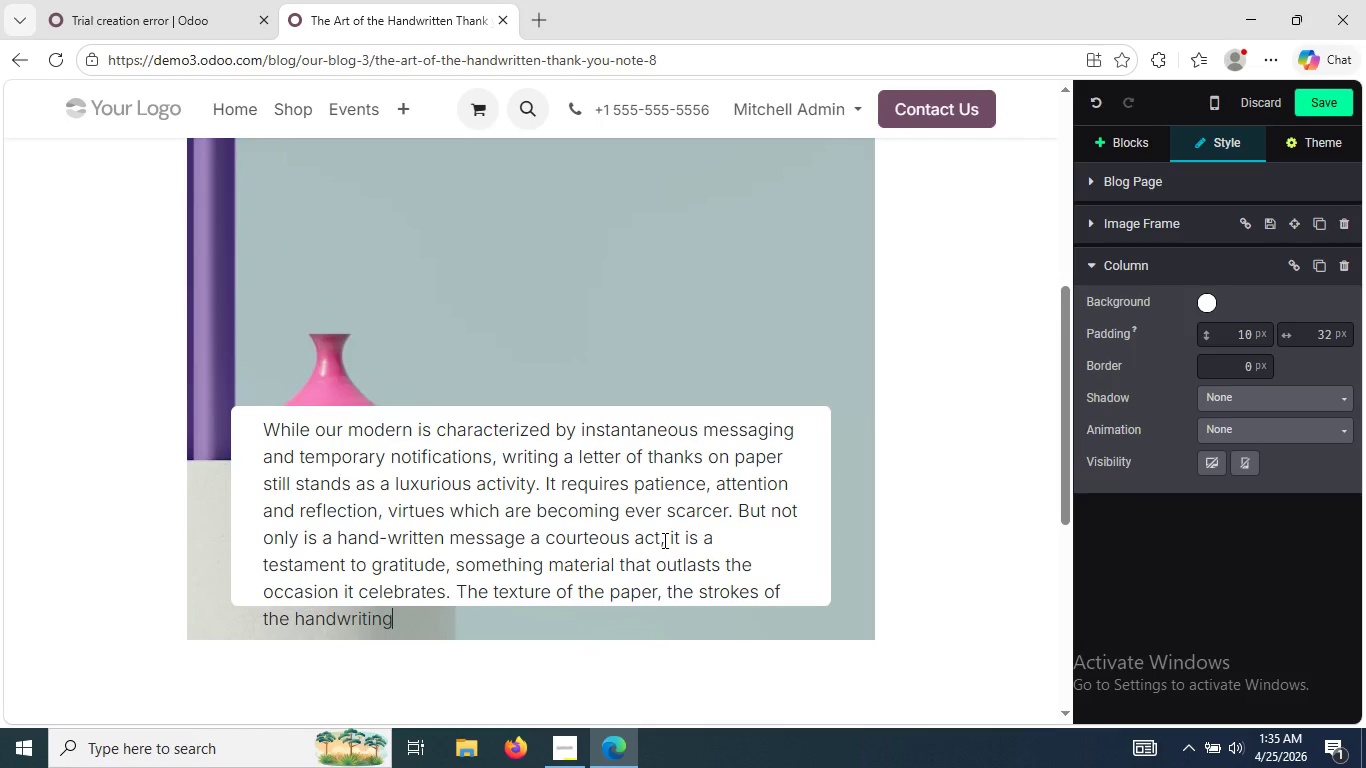 
type(, and the nuances of the ink all speal)
key(Backspace)
type(k to an authenticity that)
 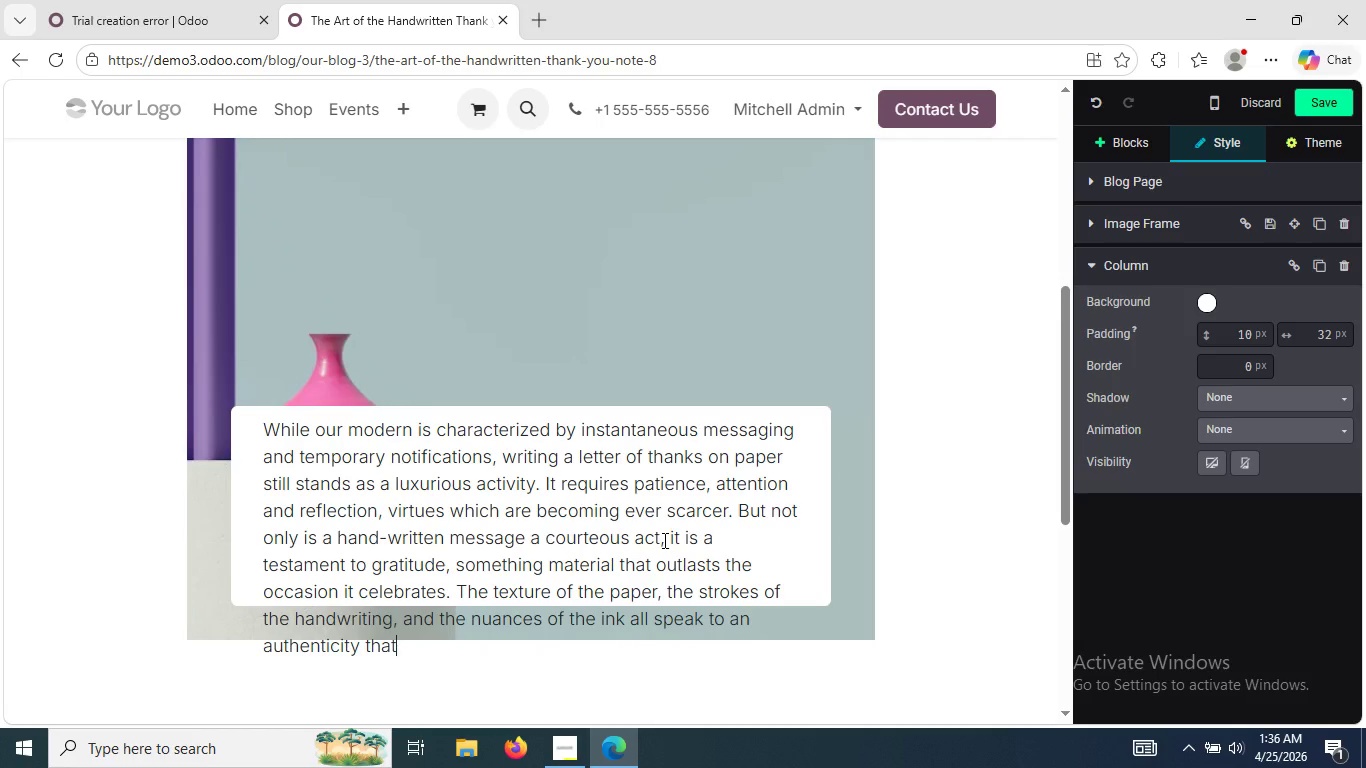 
key(Space)
 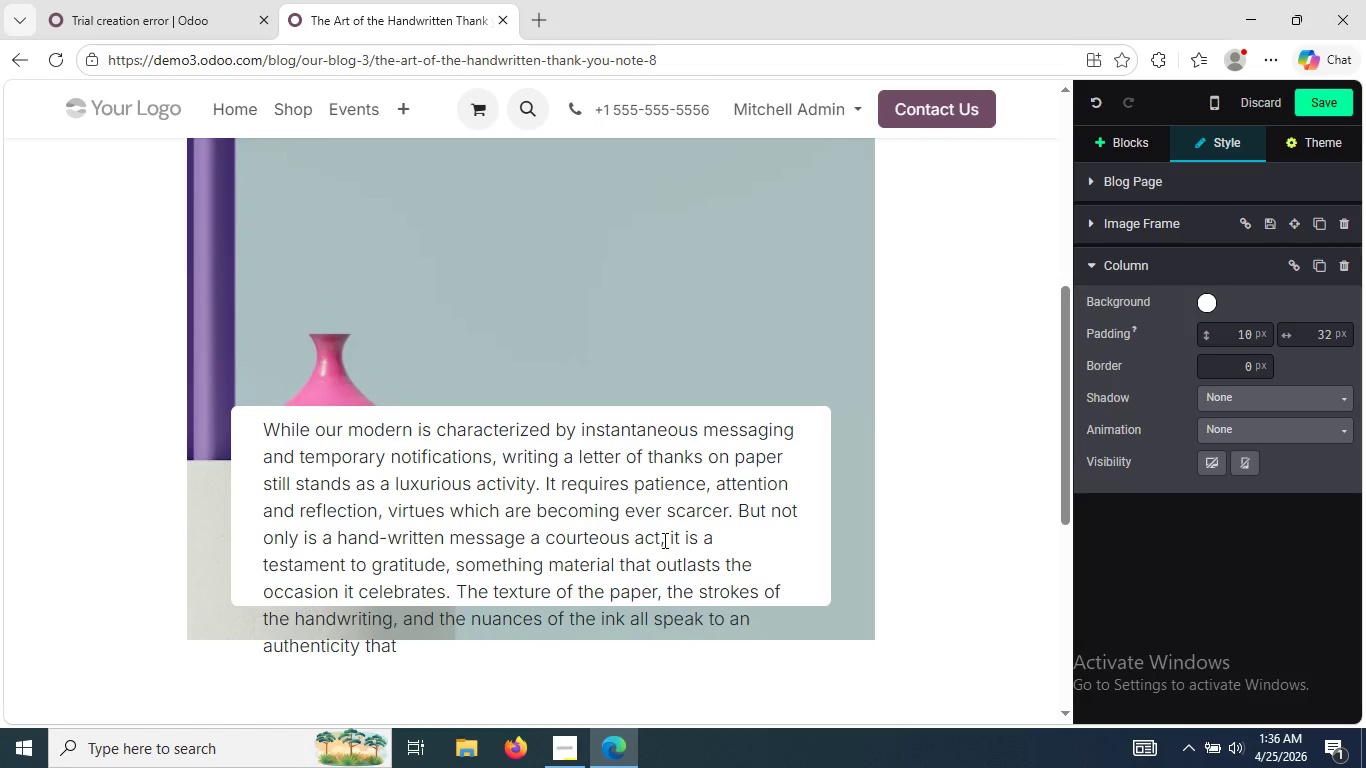 
wait(12.16)
 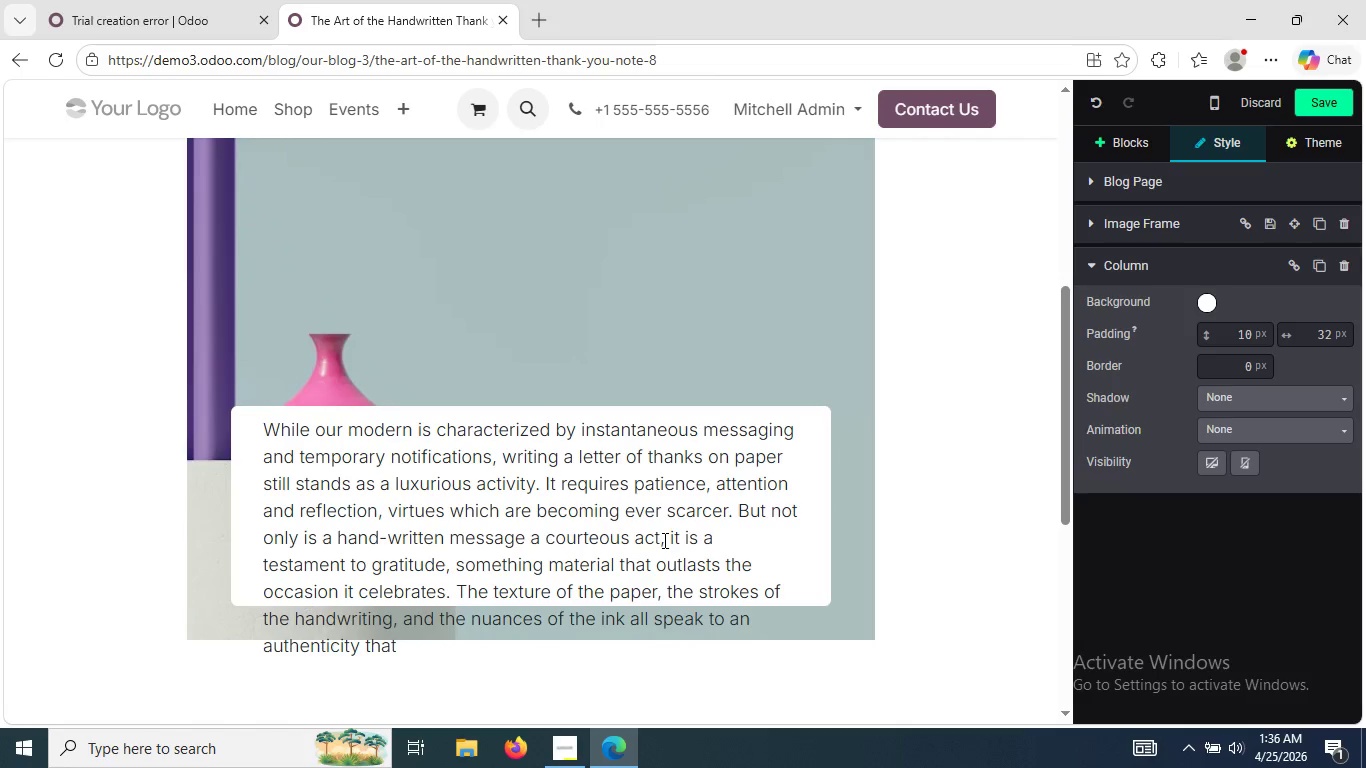 
type(el)
 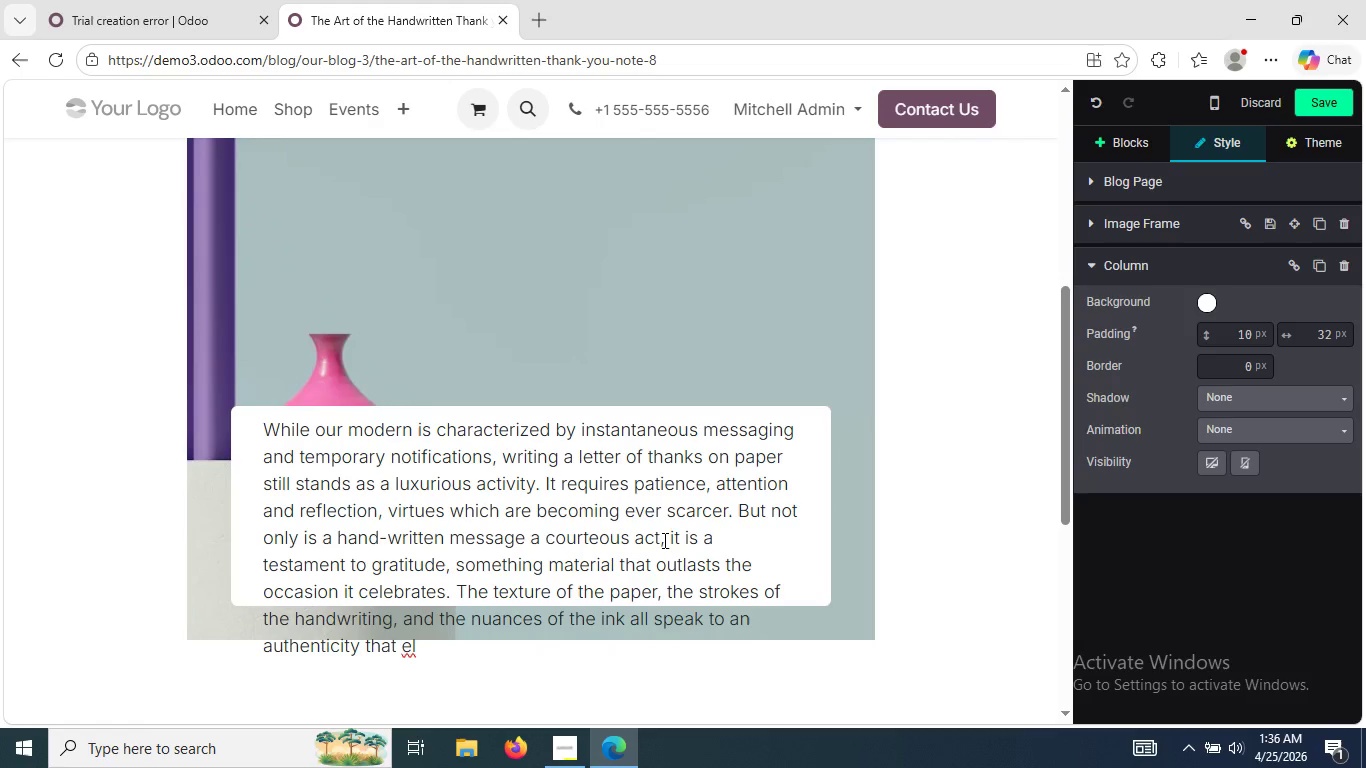 
wait(6.33)
 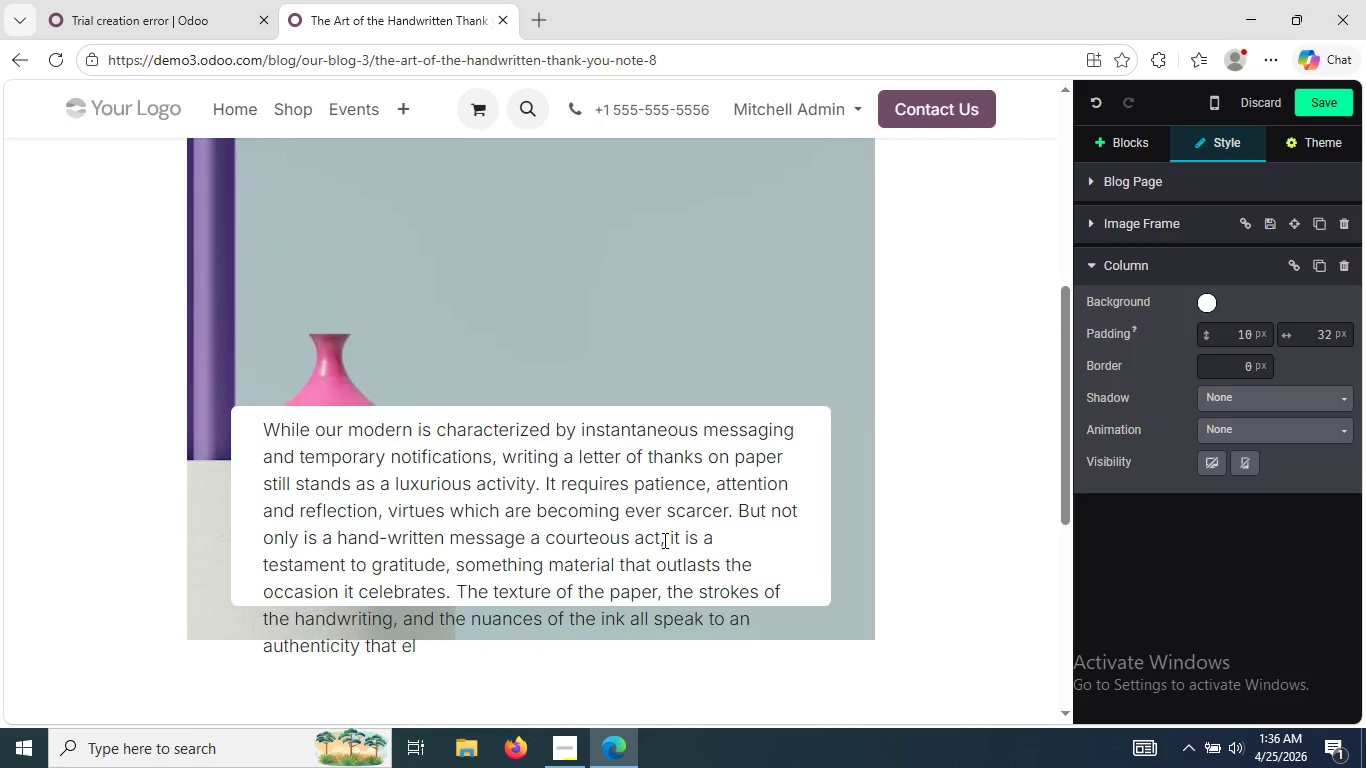 
type(ectoronic )
 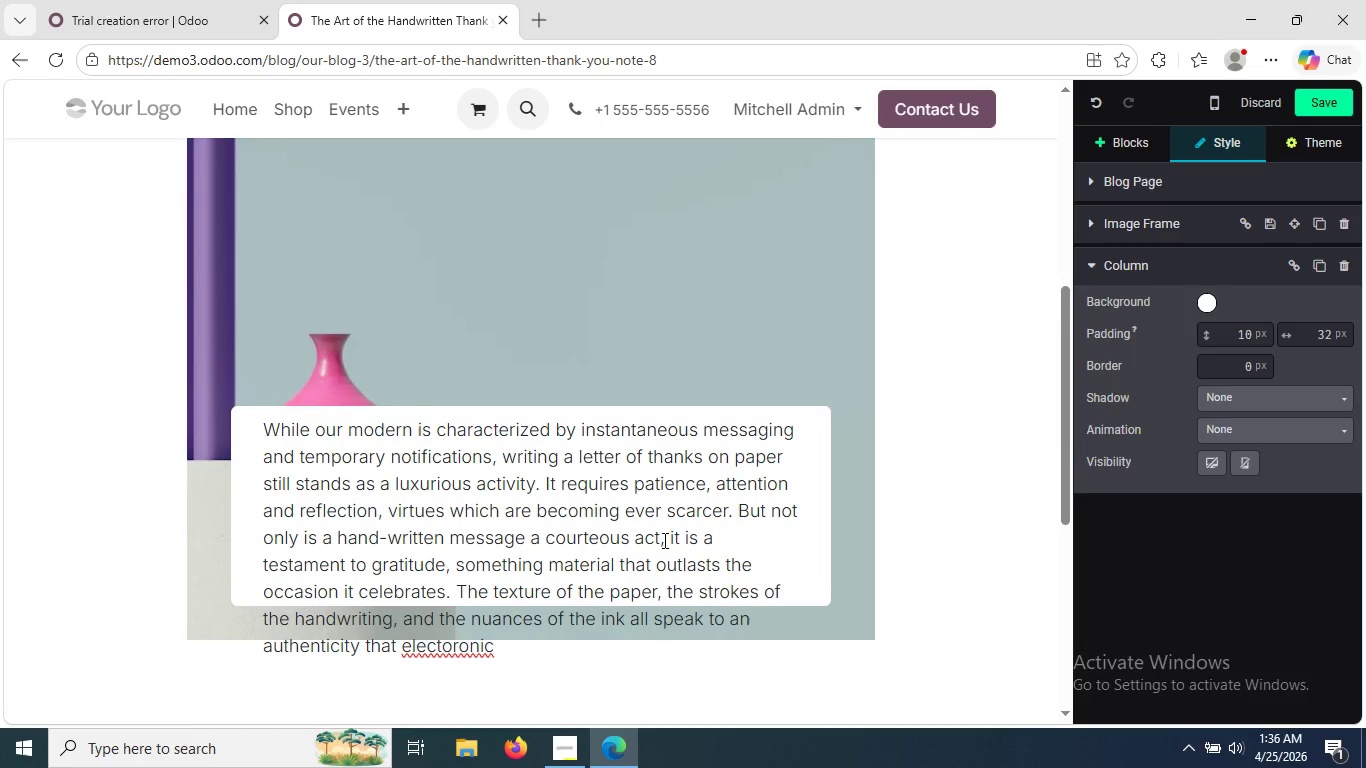 
wait(6.5)
 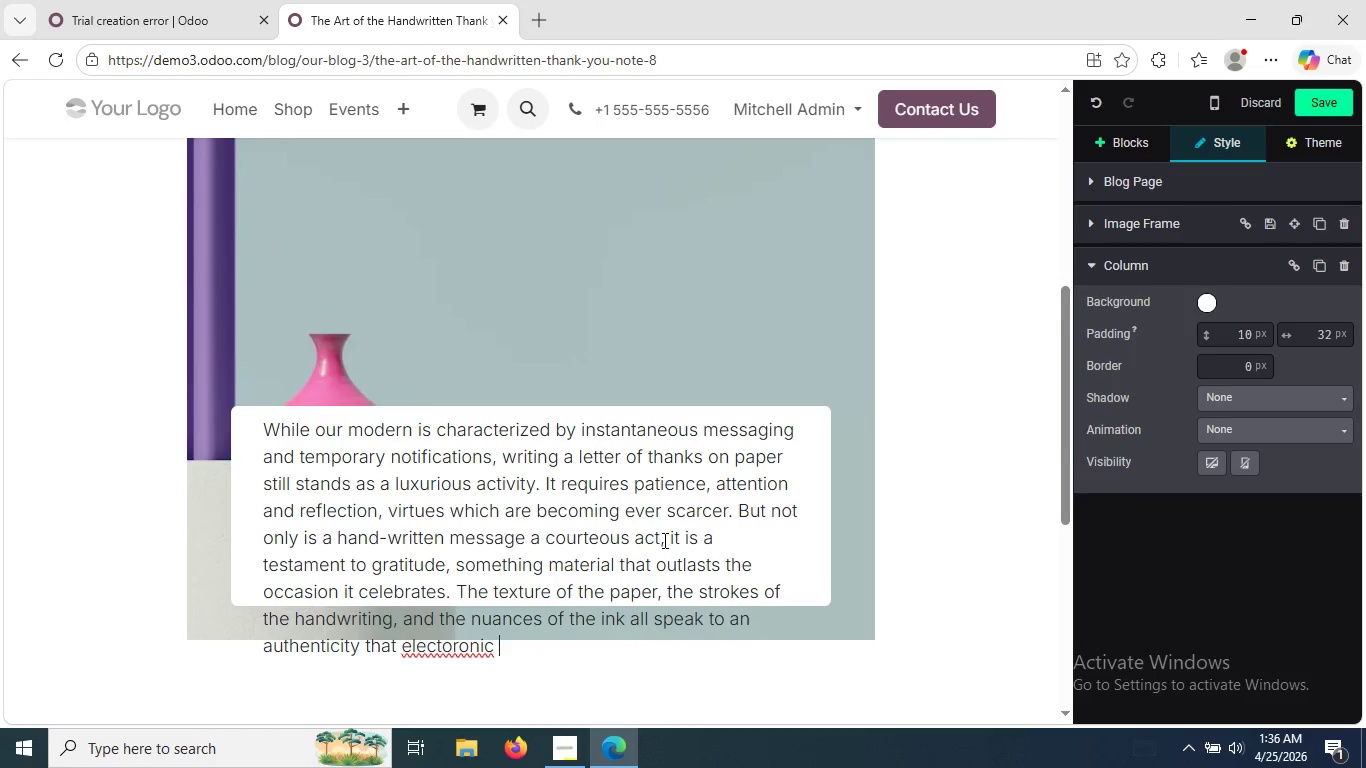 
right_click([454, 652])
 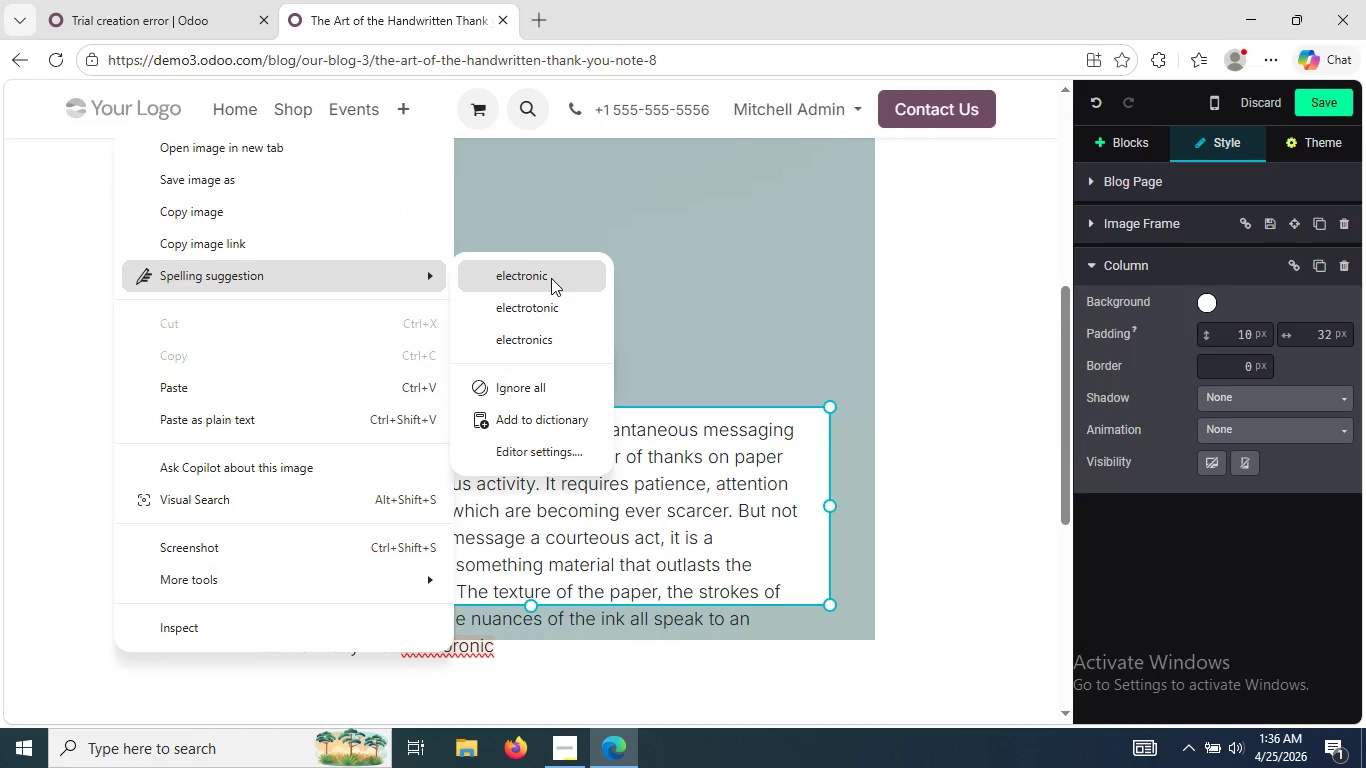 
left_click([551, 278])
 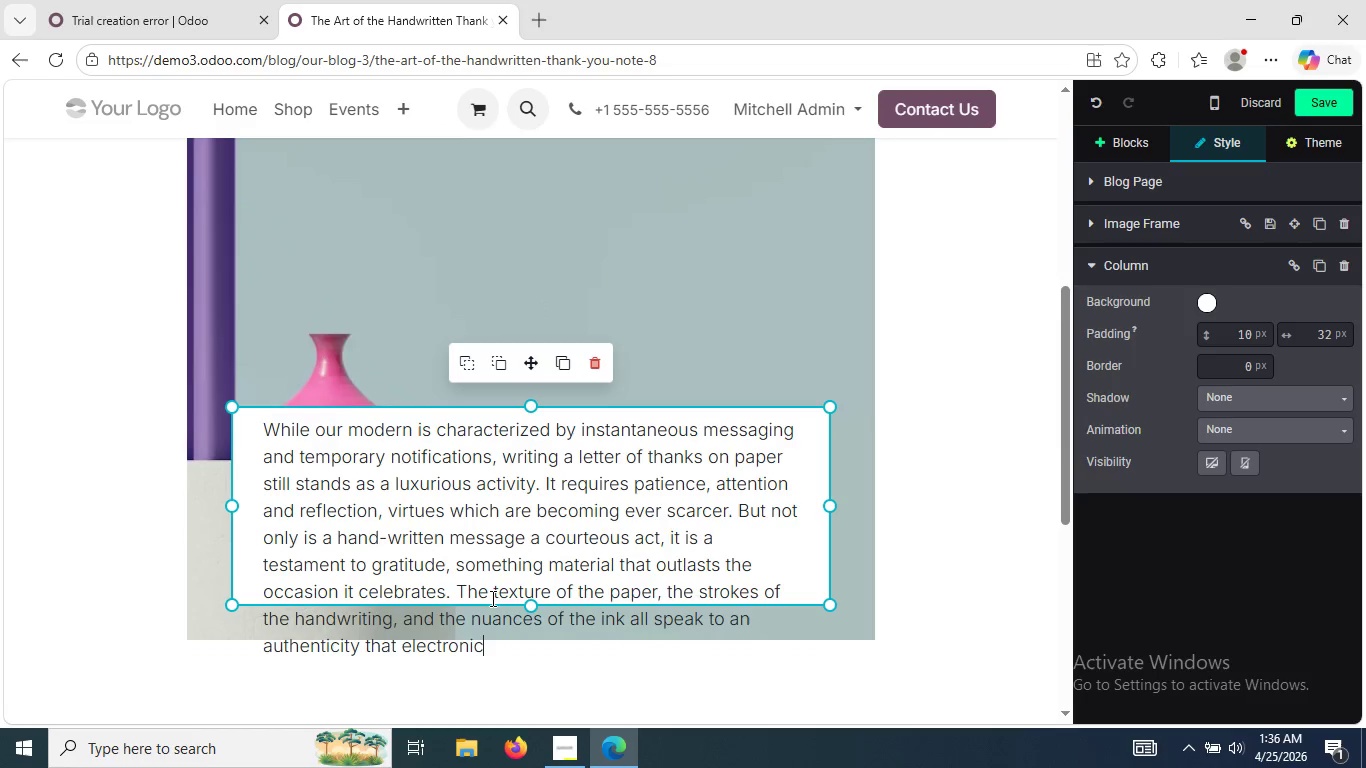 
type( lan)
 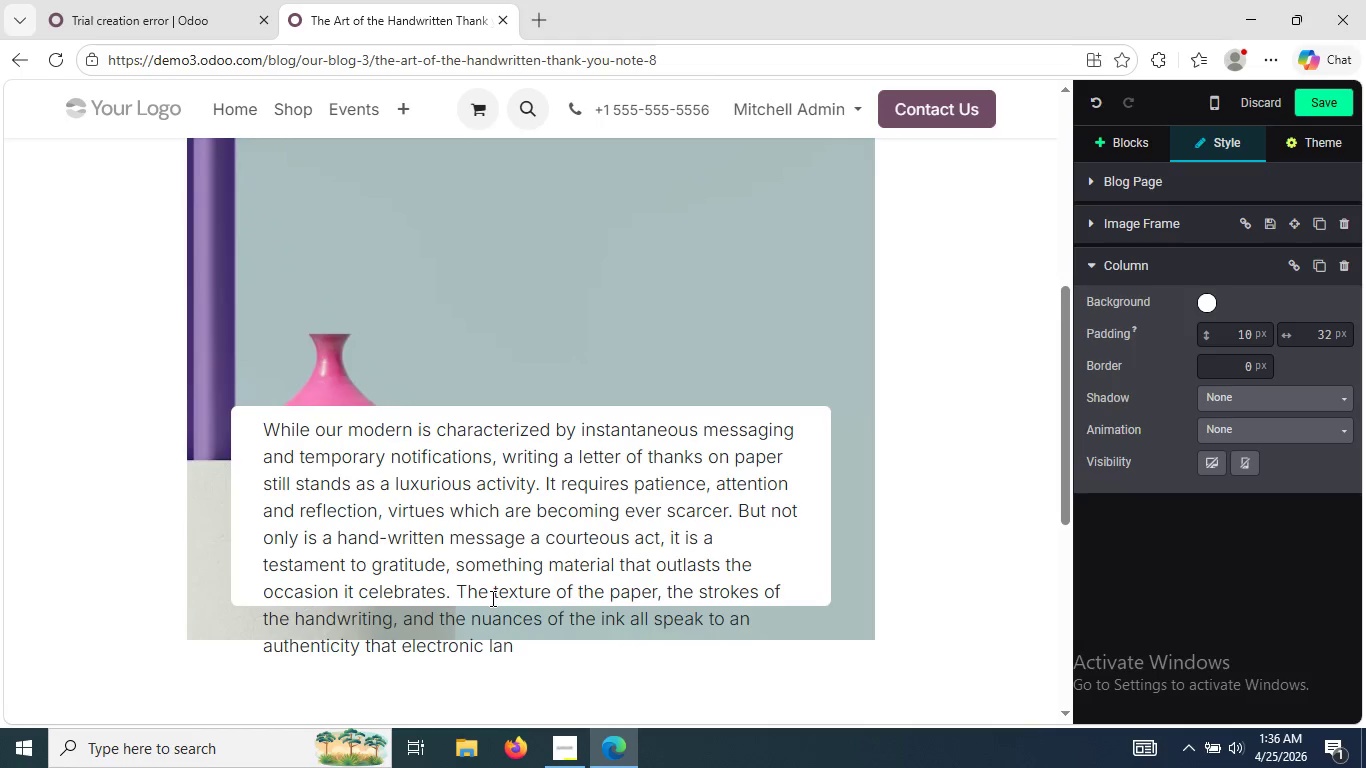 
wait(5.03)
 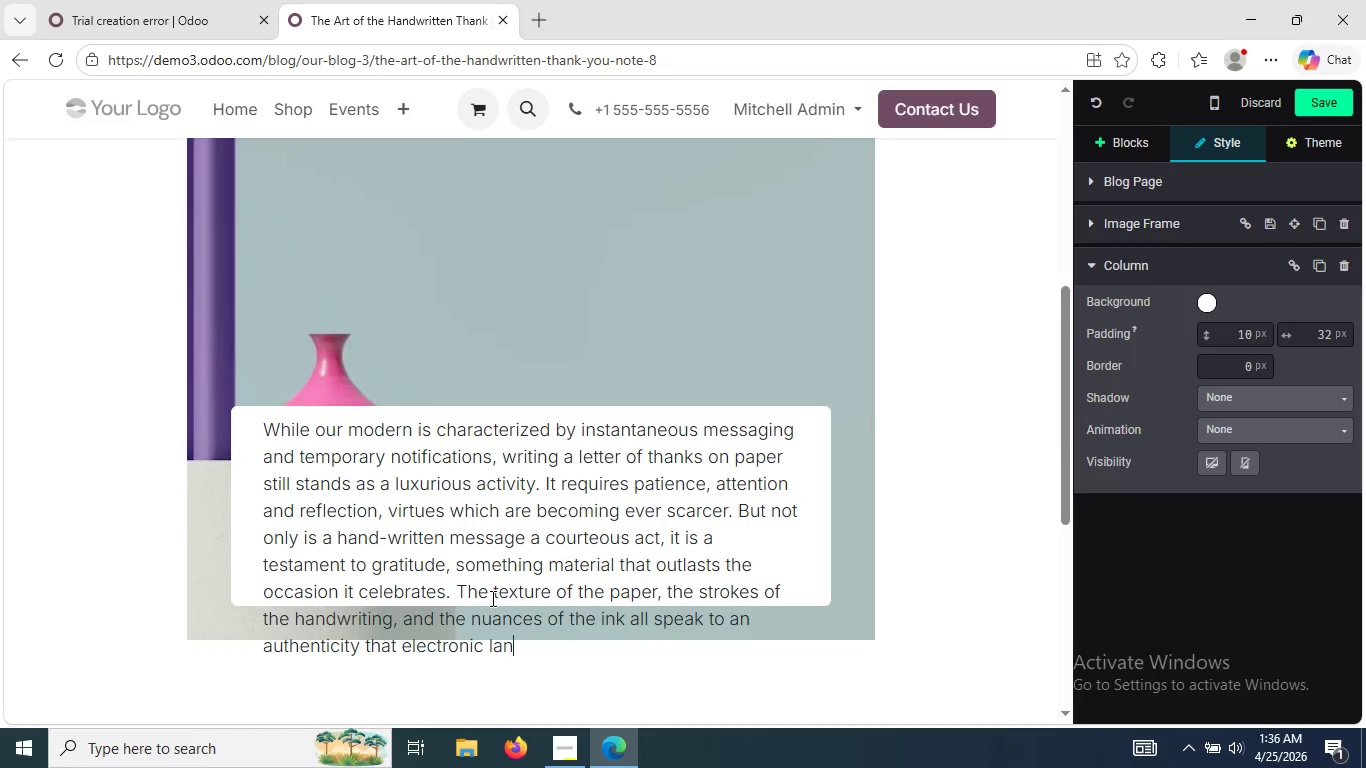 
type(guage can)
 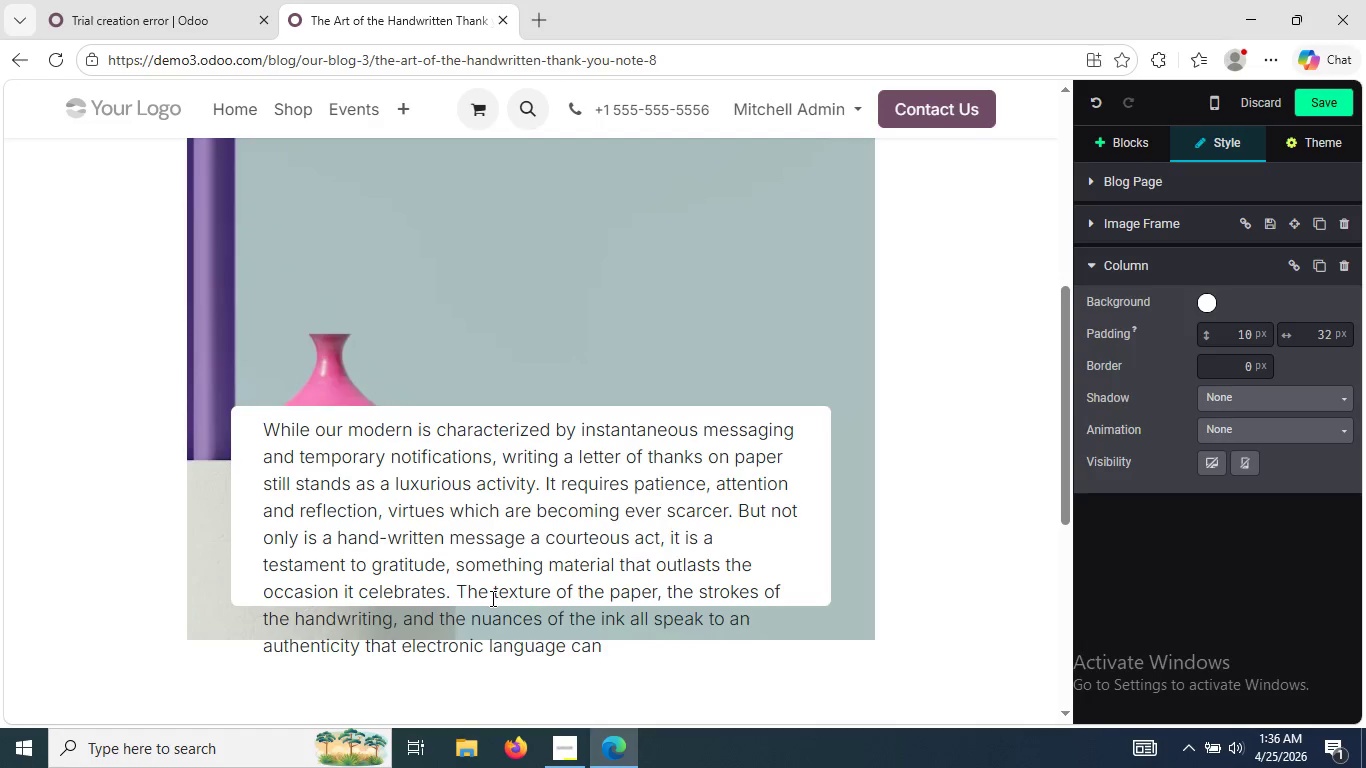 
key(N)
 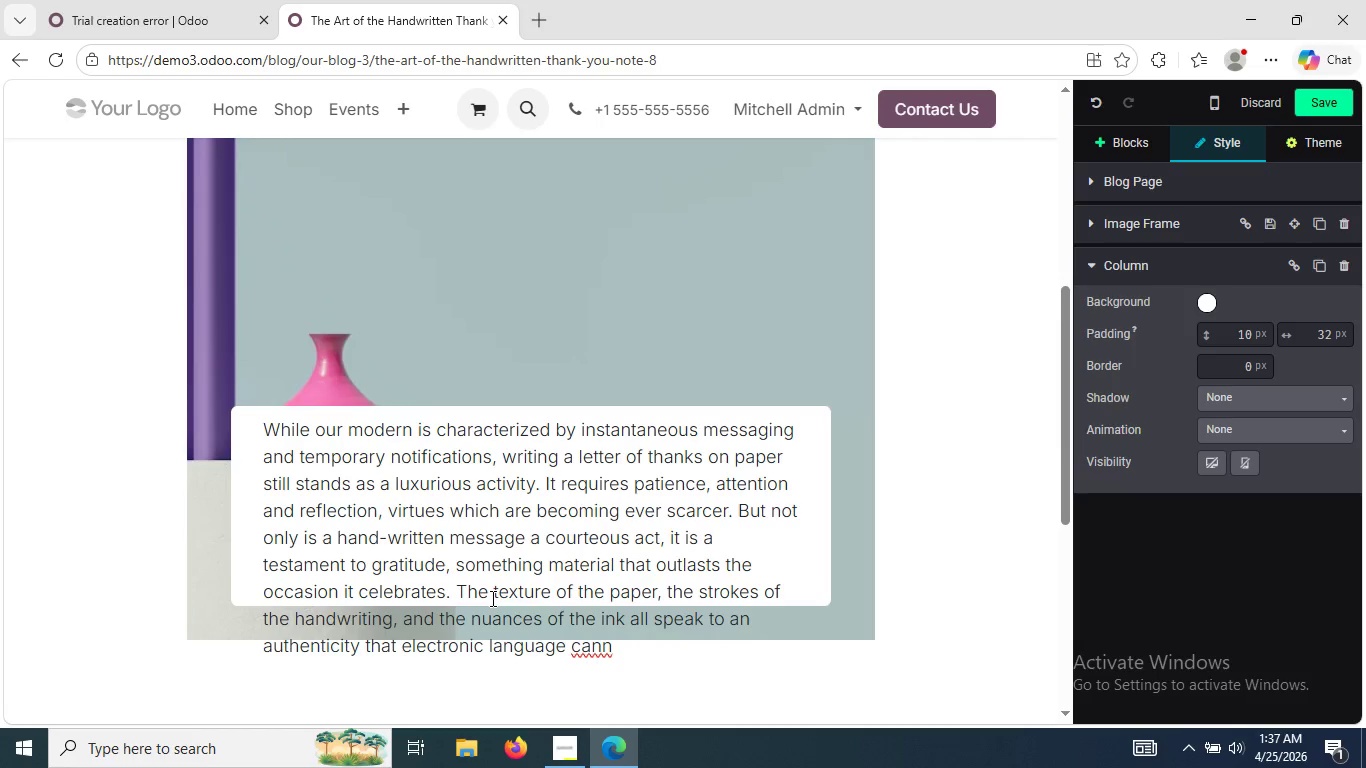 
type(ot)
 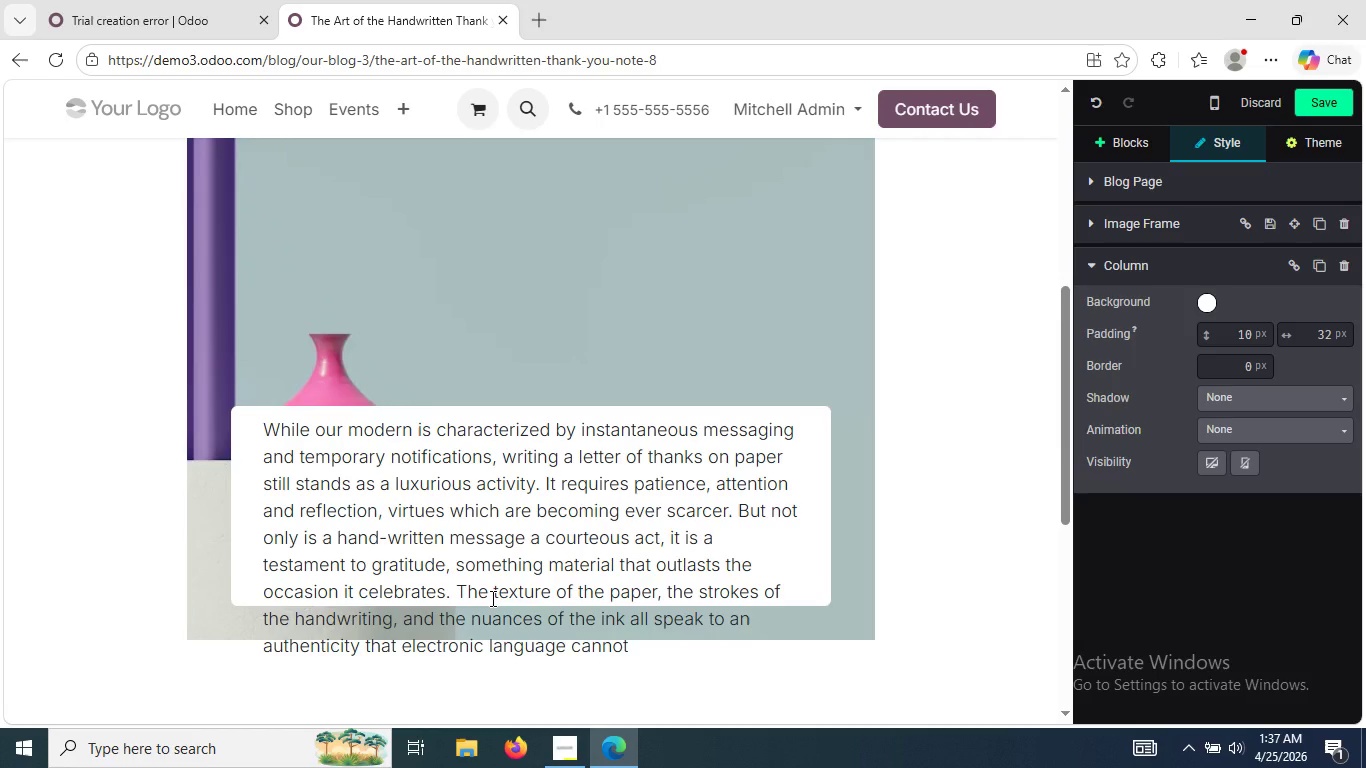 
type( duplicate)
 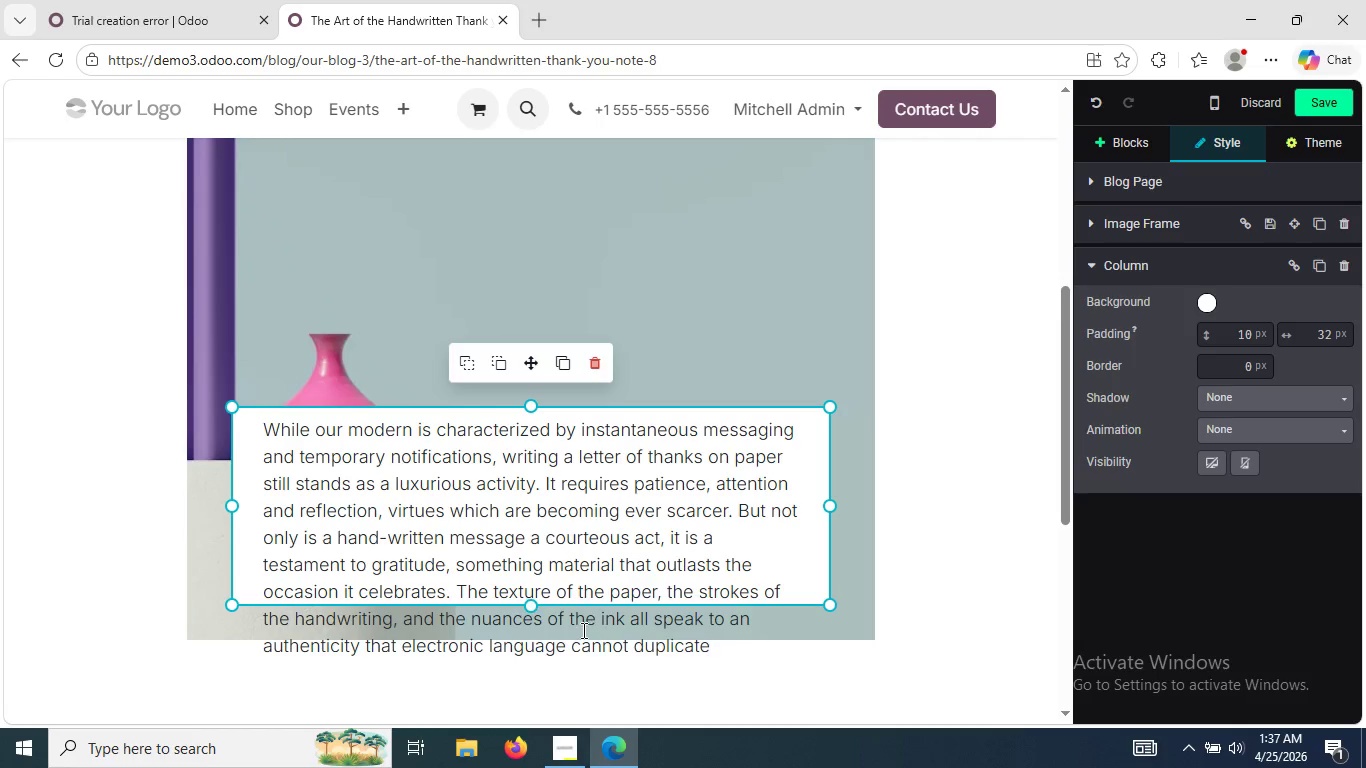 
left_click_drag(start_coordinate=[532, 602], to_coordinate=[535, 618])
 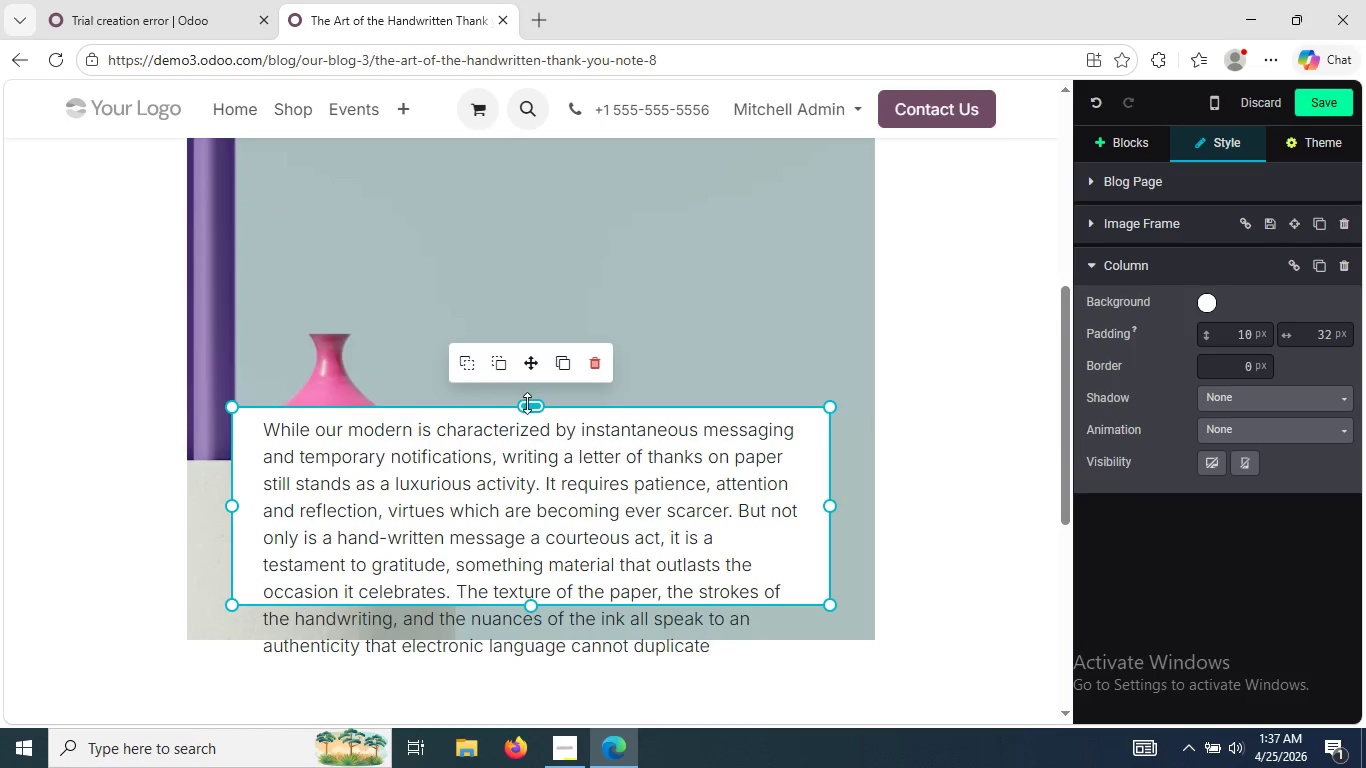 
left_click_drag(start_coordinate=[531, 403], to_coordinate=[531, 373])
 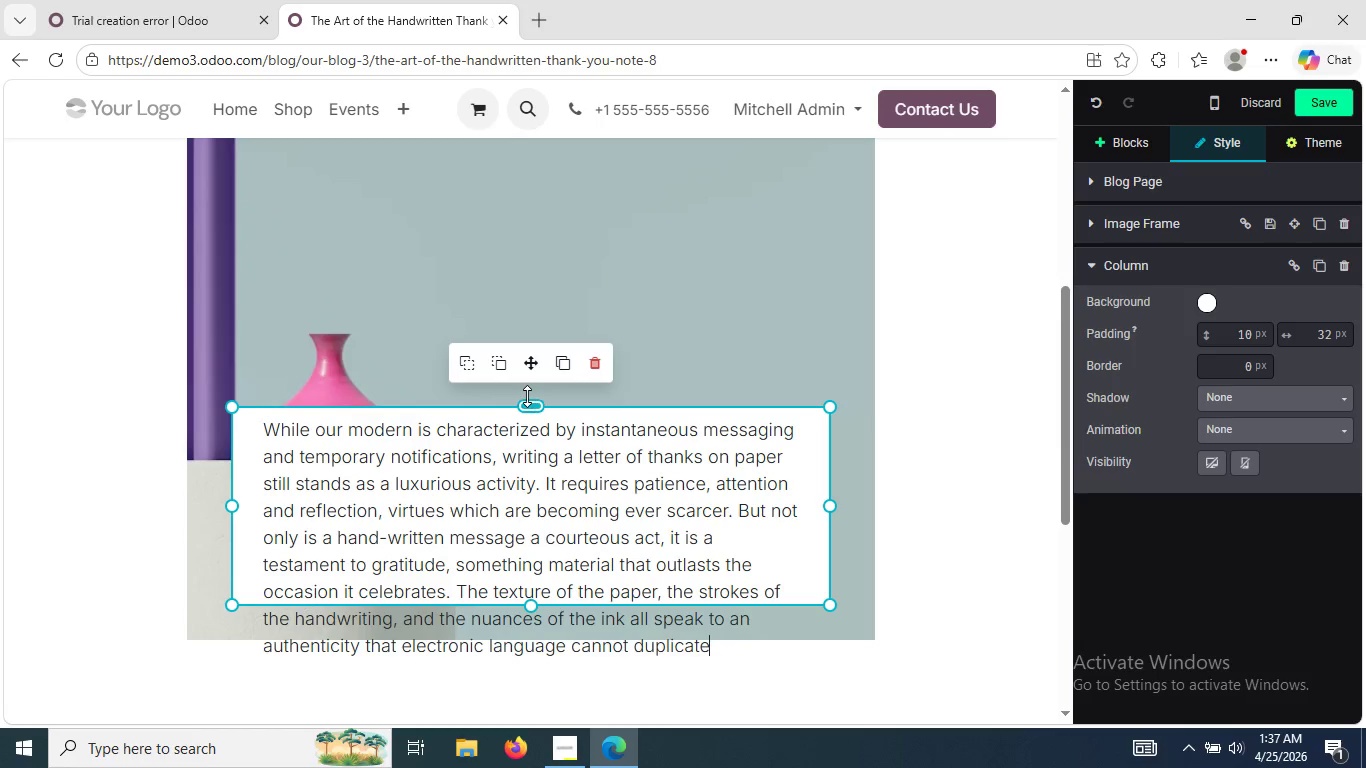 
left_click_drag(start_coordinate=[527, 396], to_coordinate=[527, 363])
 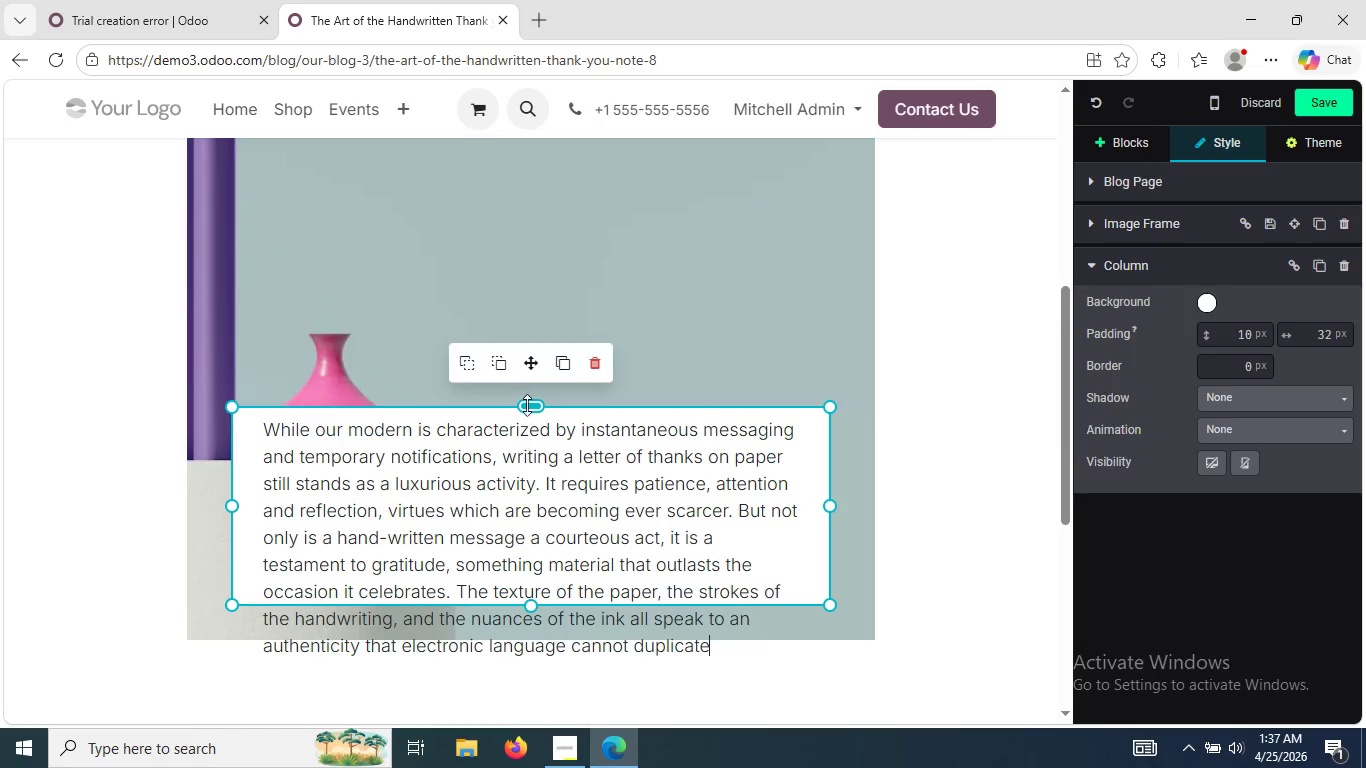 
left_click_drag(start_coordinate=[527, 407], to_coordinate=[525, 370])
 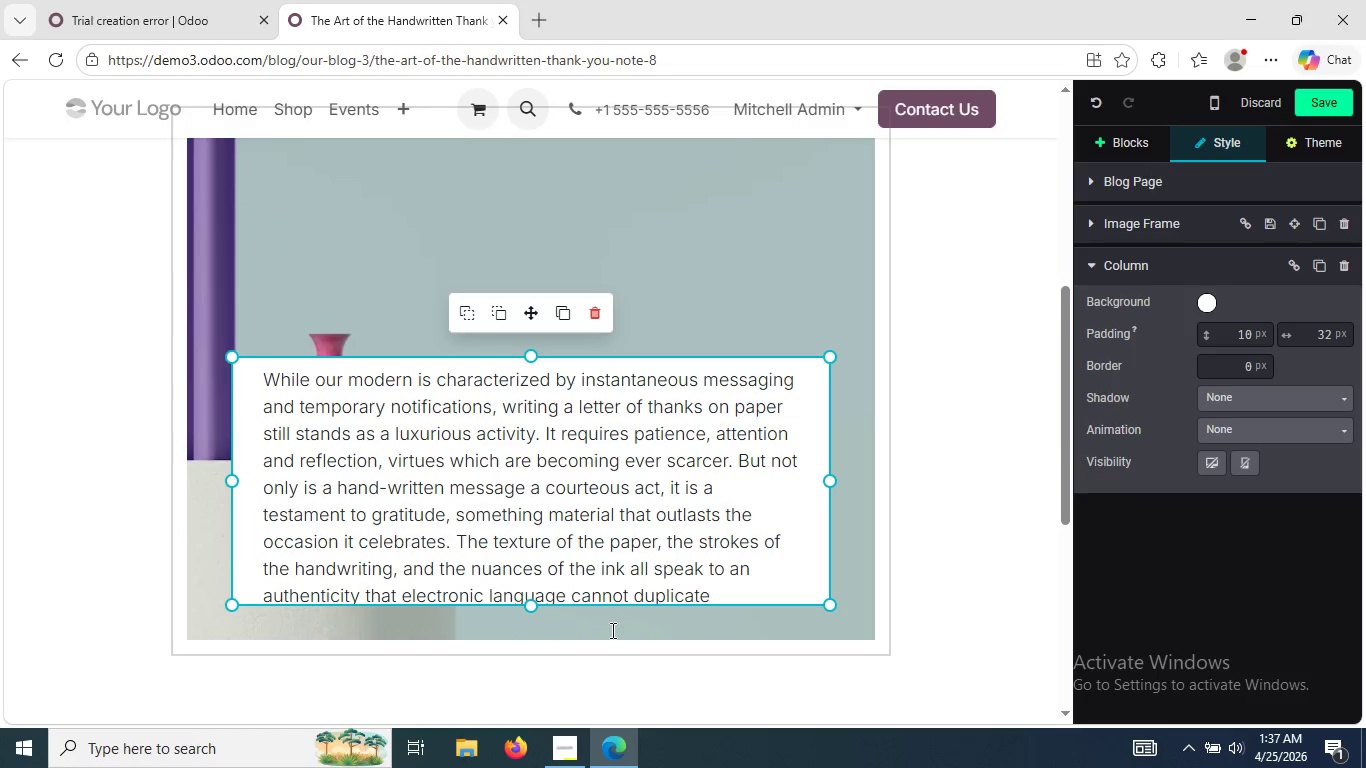 
left_click([611, 630])
 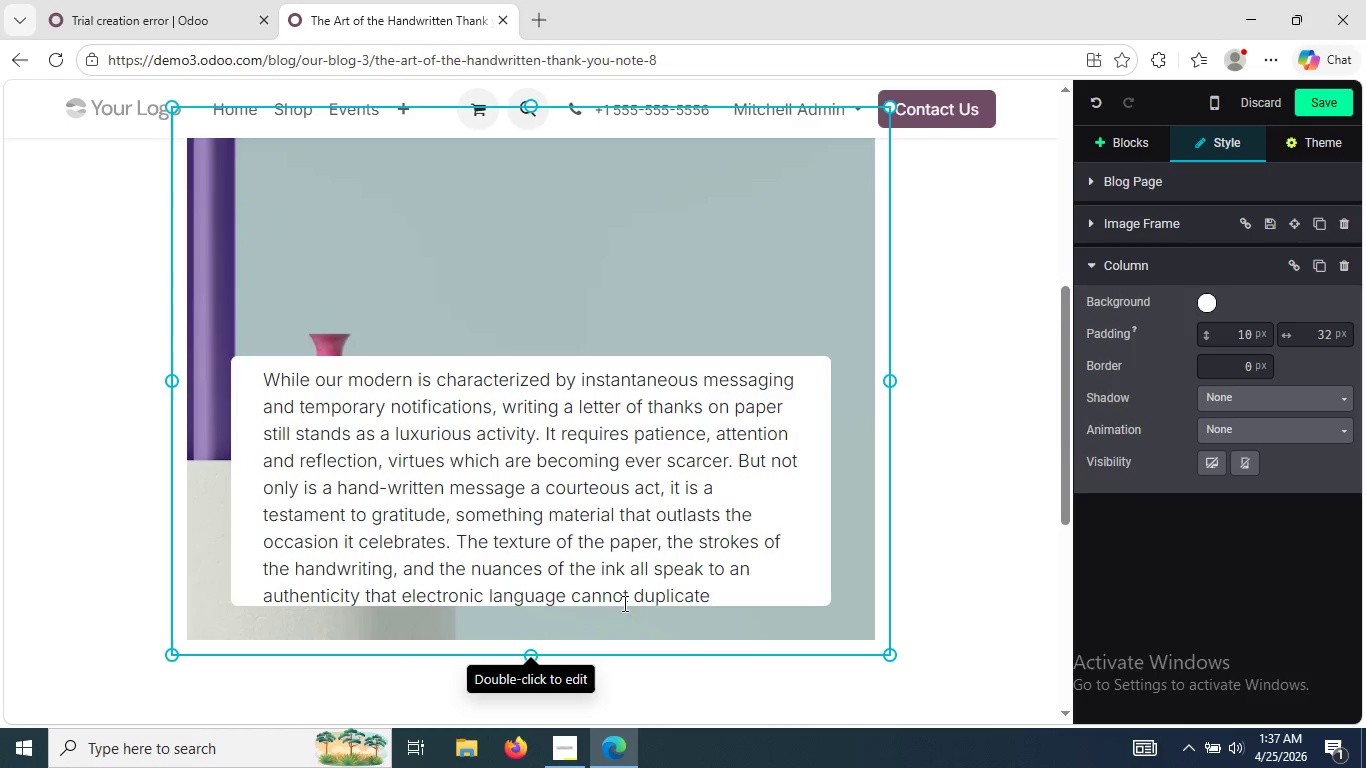 
left_click([631, 581])
 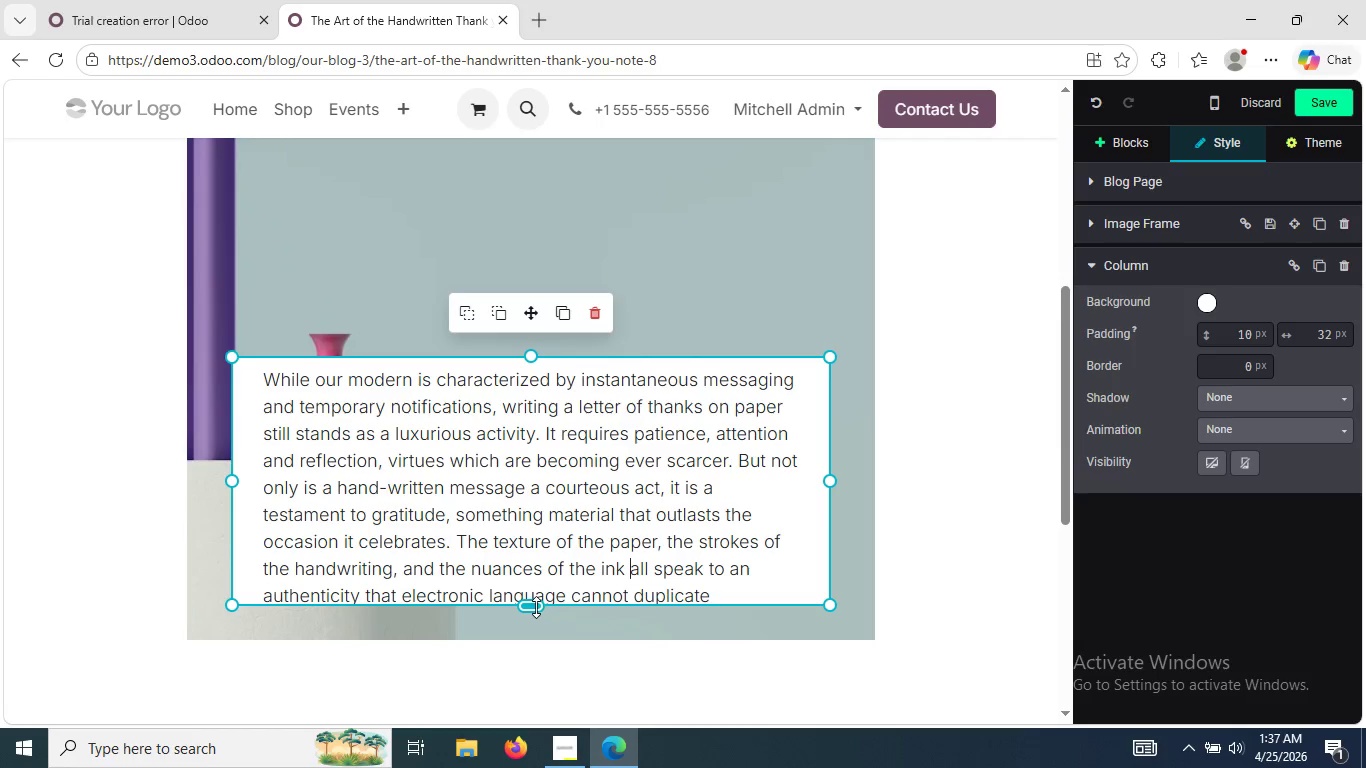 
left_click_drag(start_coordinate=[536, 607], to_coordinate=[536, 628])
 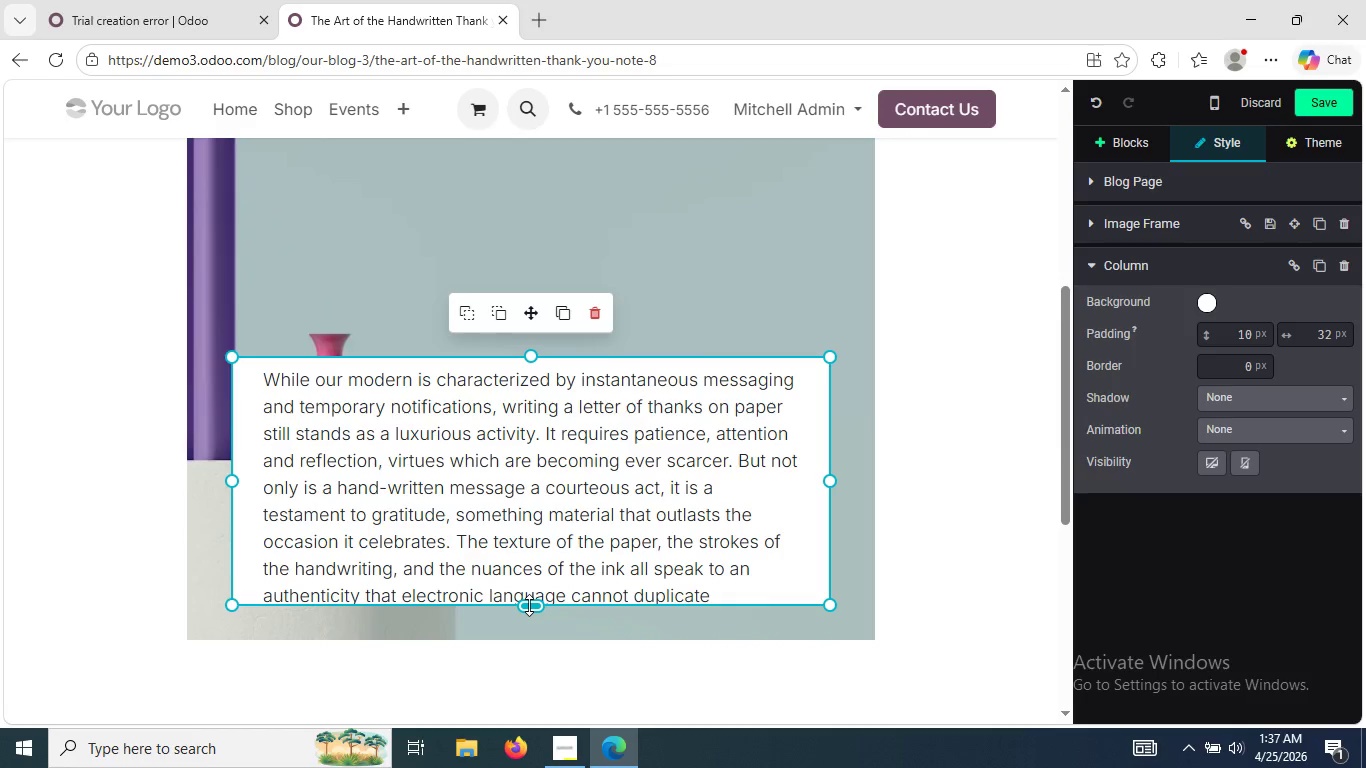 
left_click_drag(start_coordinate=[529, 605], to_coordinate=[529, 649])
 